 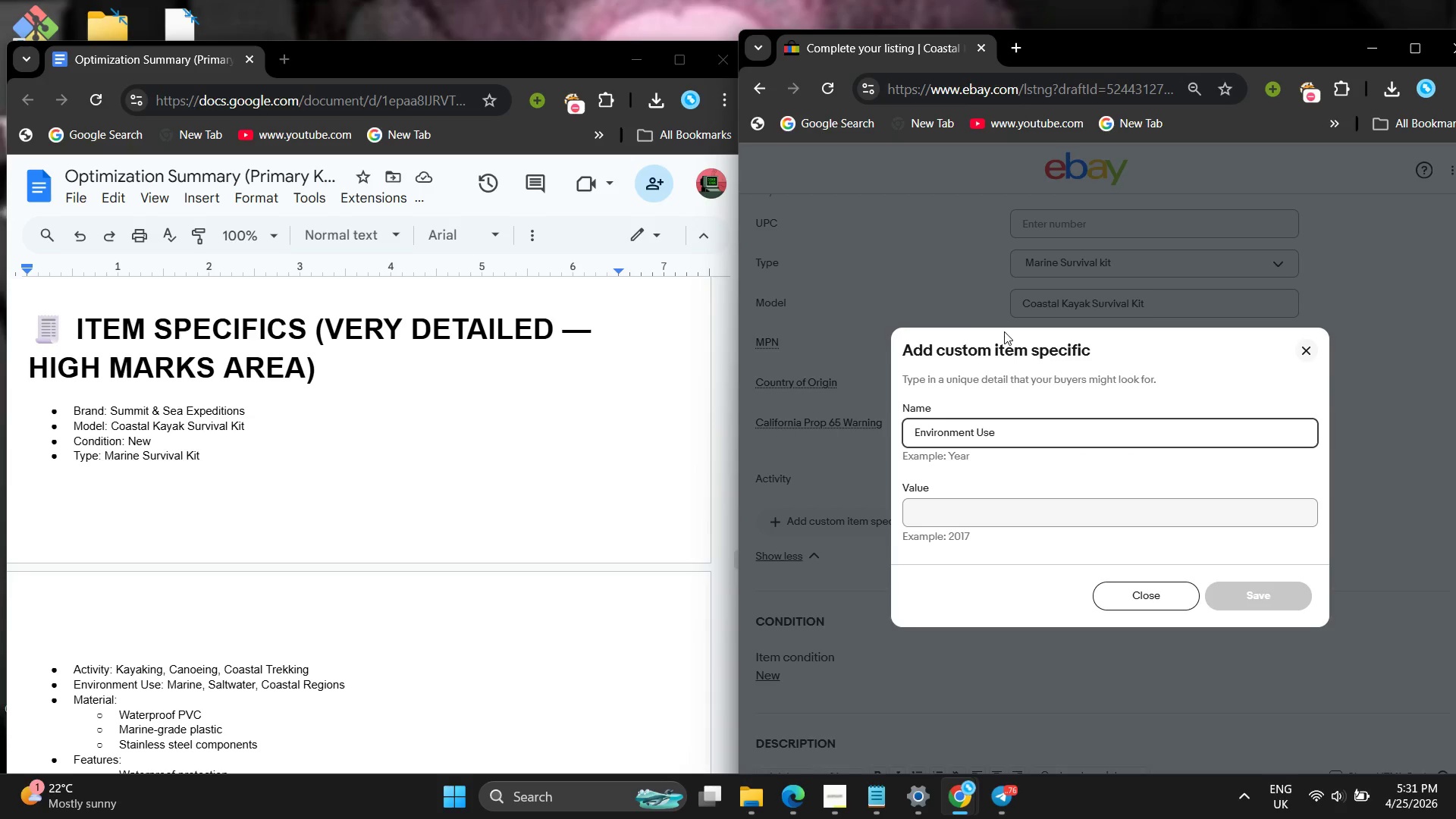 
left_click([962, 500])
 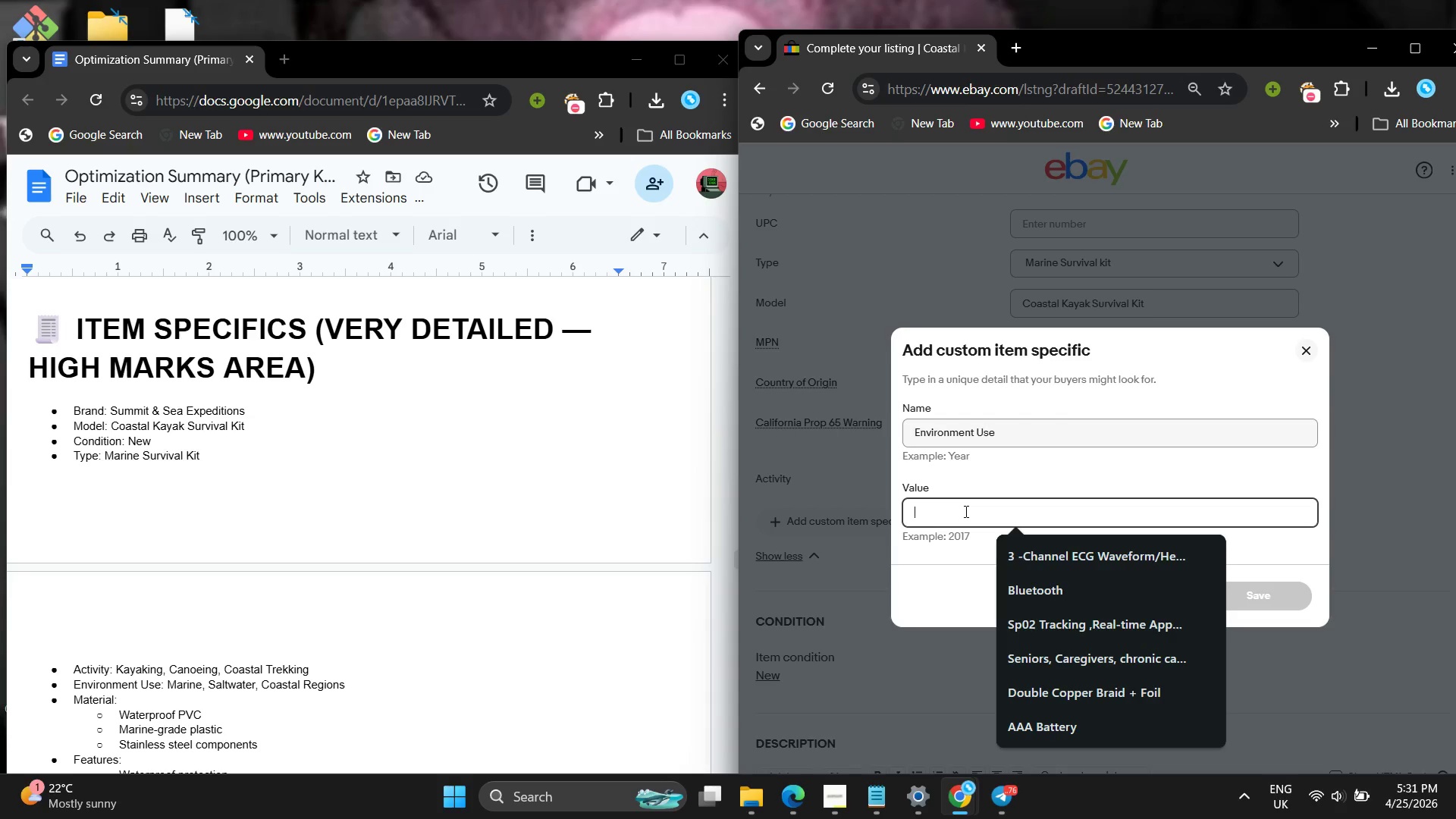 
type(Marie)
key(Backspace)
type(ne , Saltwater ,Costal Regions )
 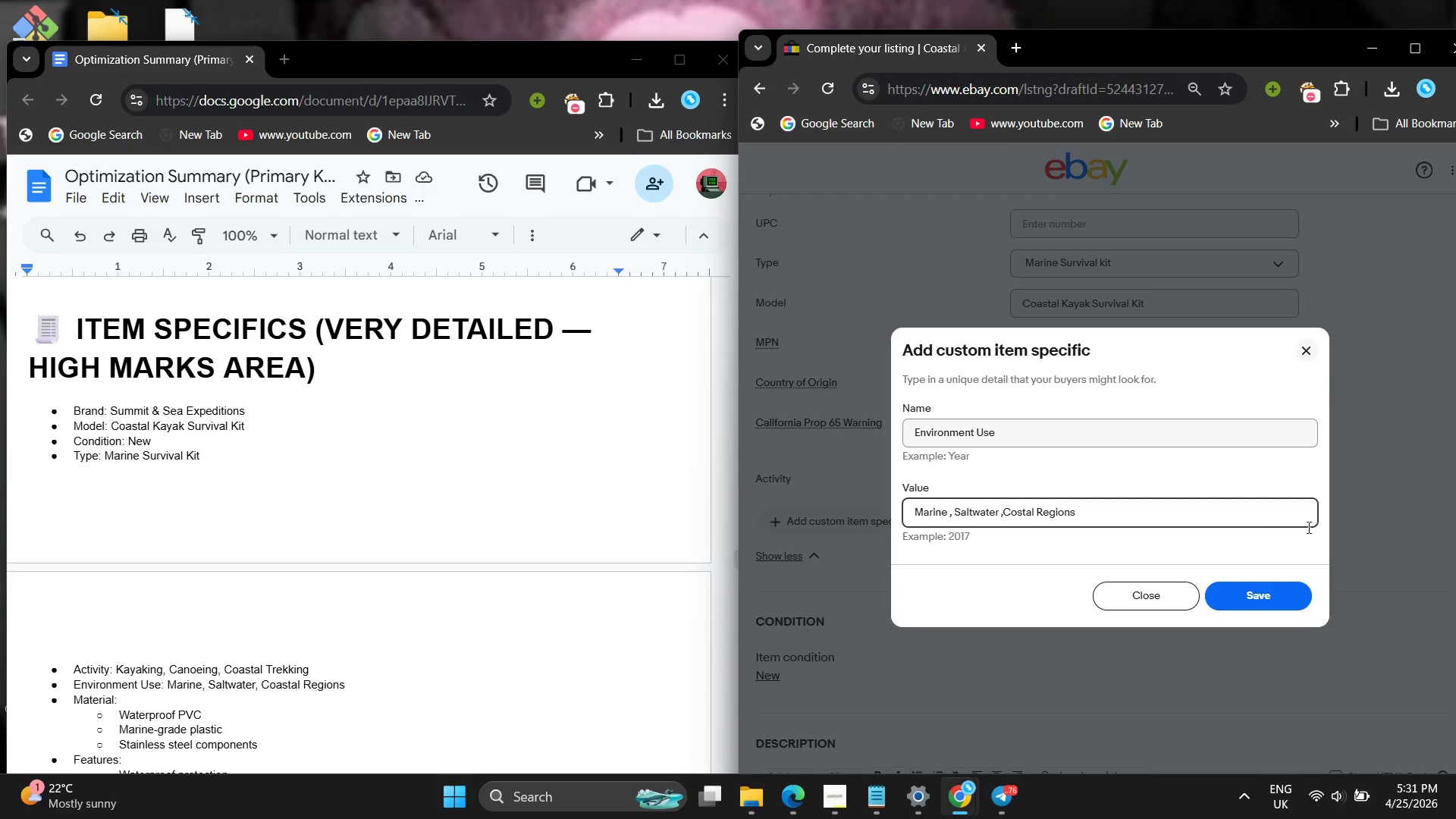 
left_click([1286, 596])
 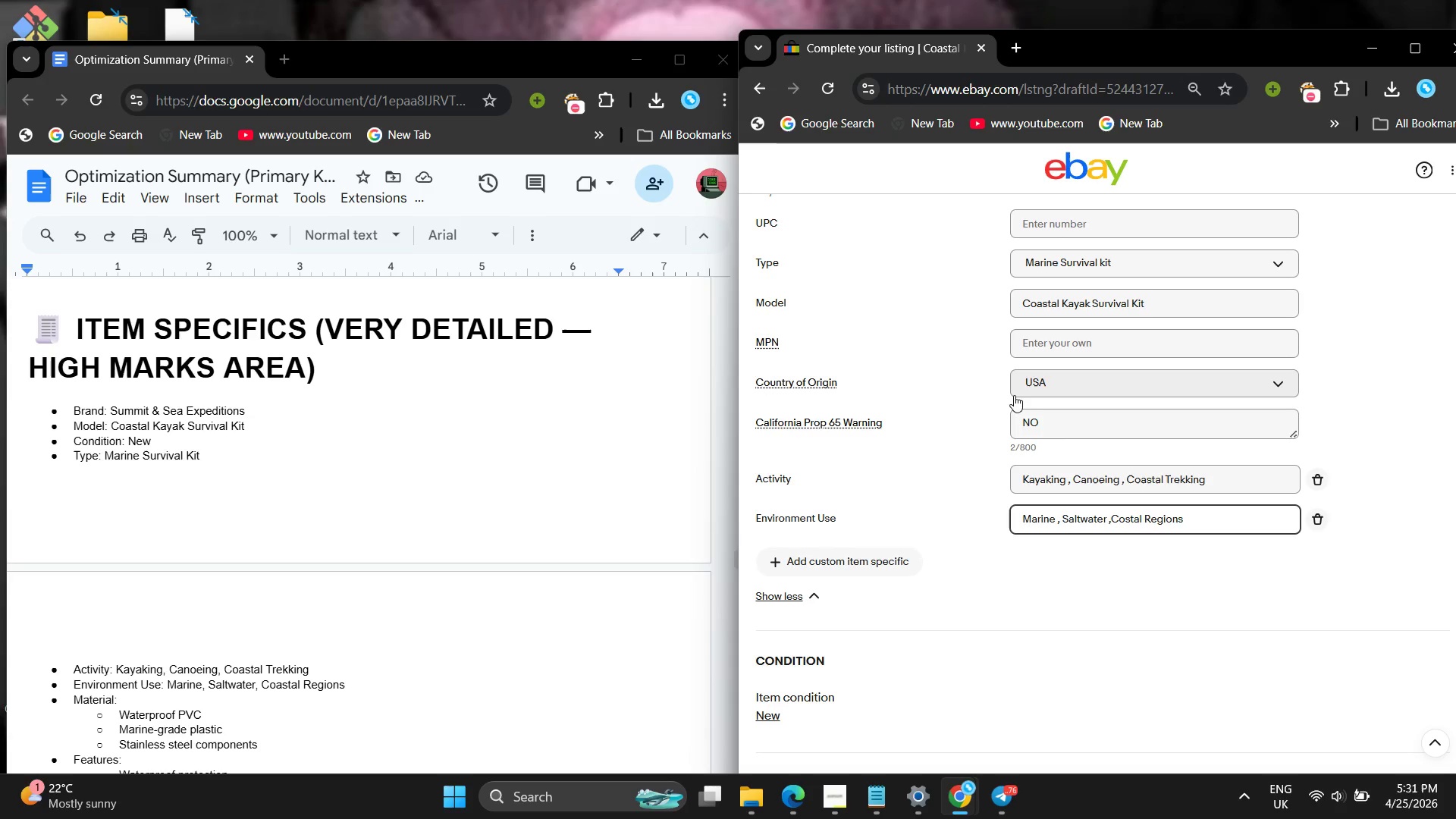 
scroll: coordinate [509, 441], scroll_direction: down, amount: 2.0
 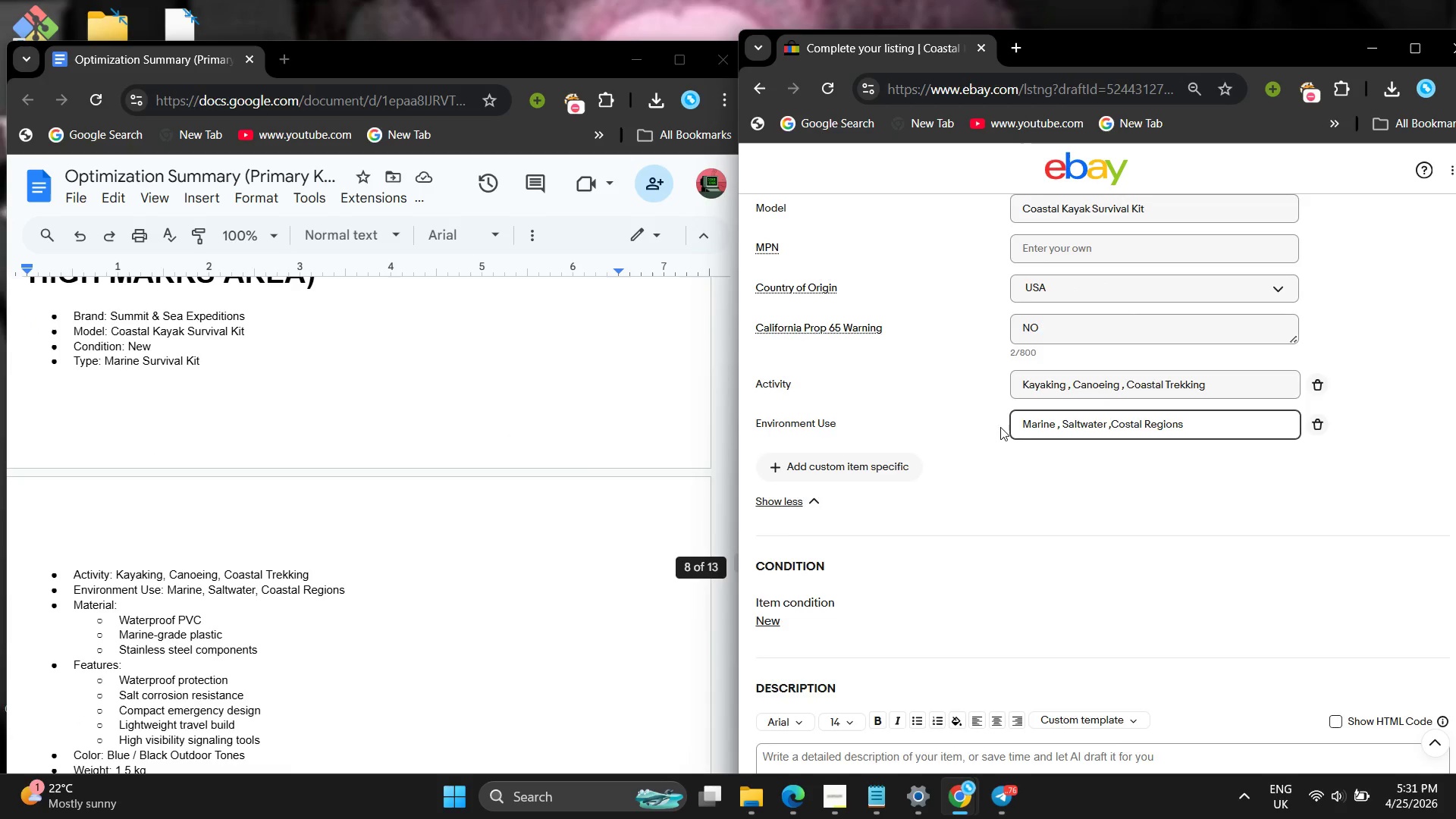 
scroll: coordinate [992, 427], scroll_direction: up, amount: 2.0
 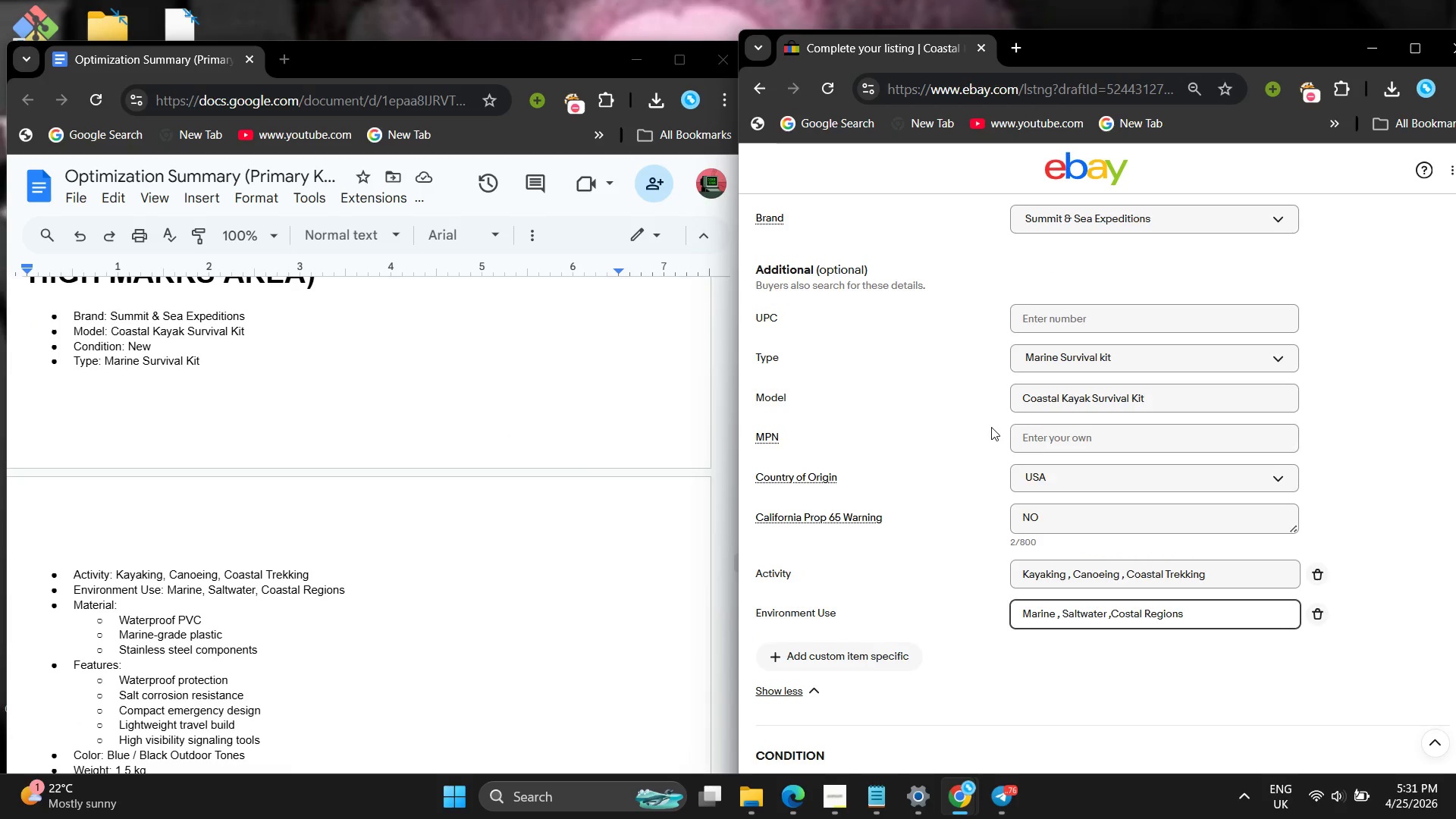 
scroll: coordinate [991, 427], scroll_direction: down, amount: 1.0
 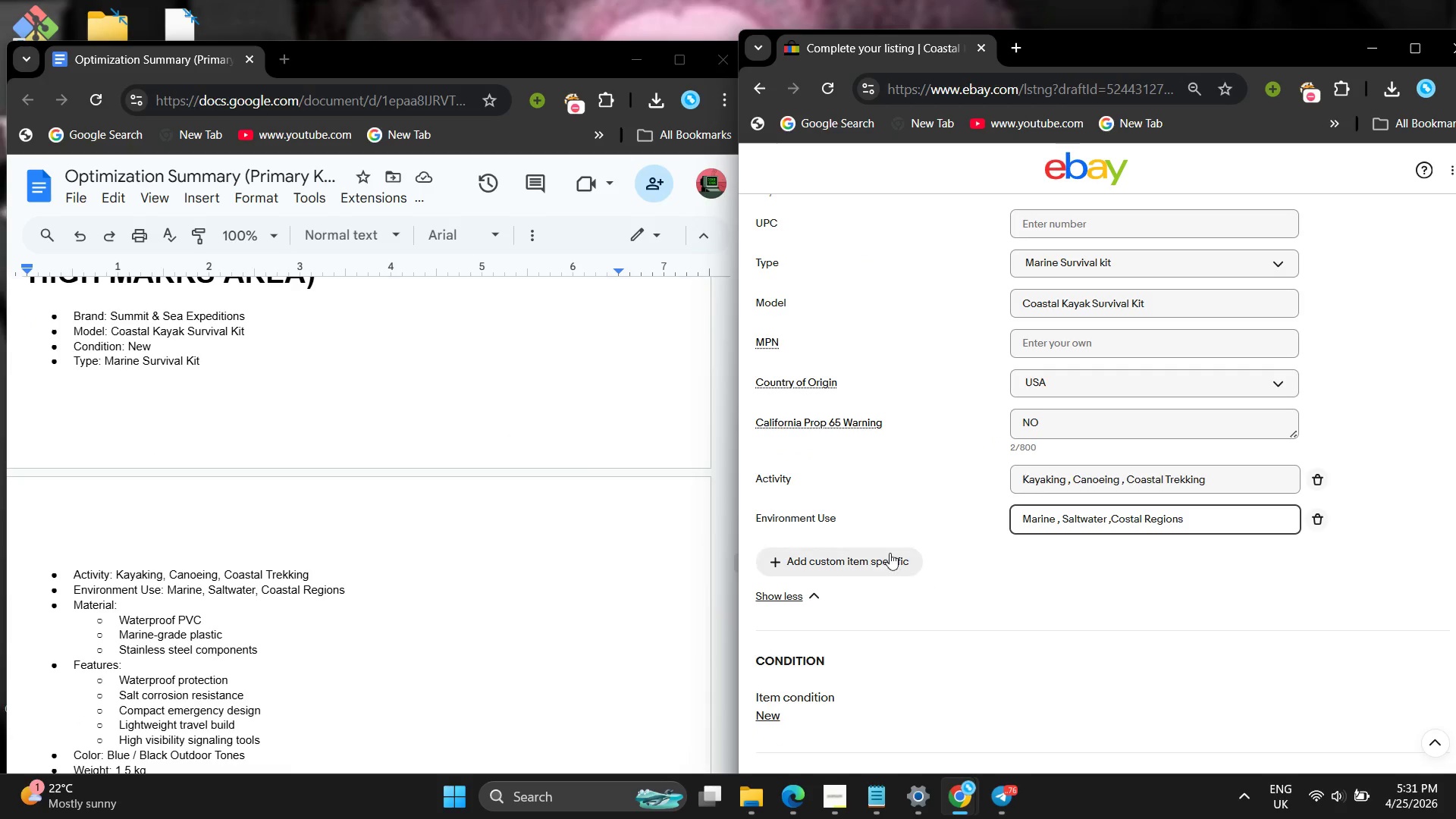 
left_click([879, 551])
 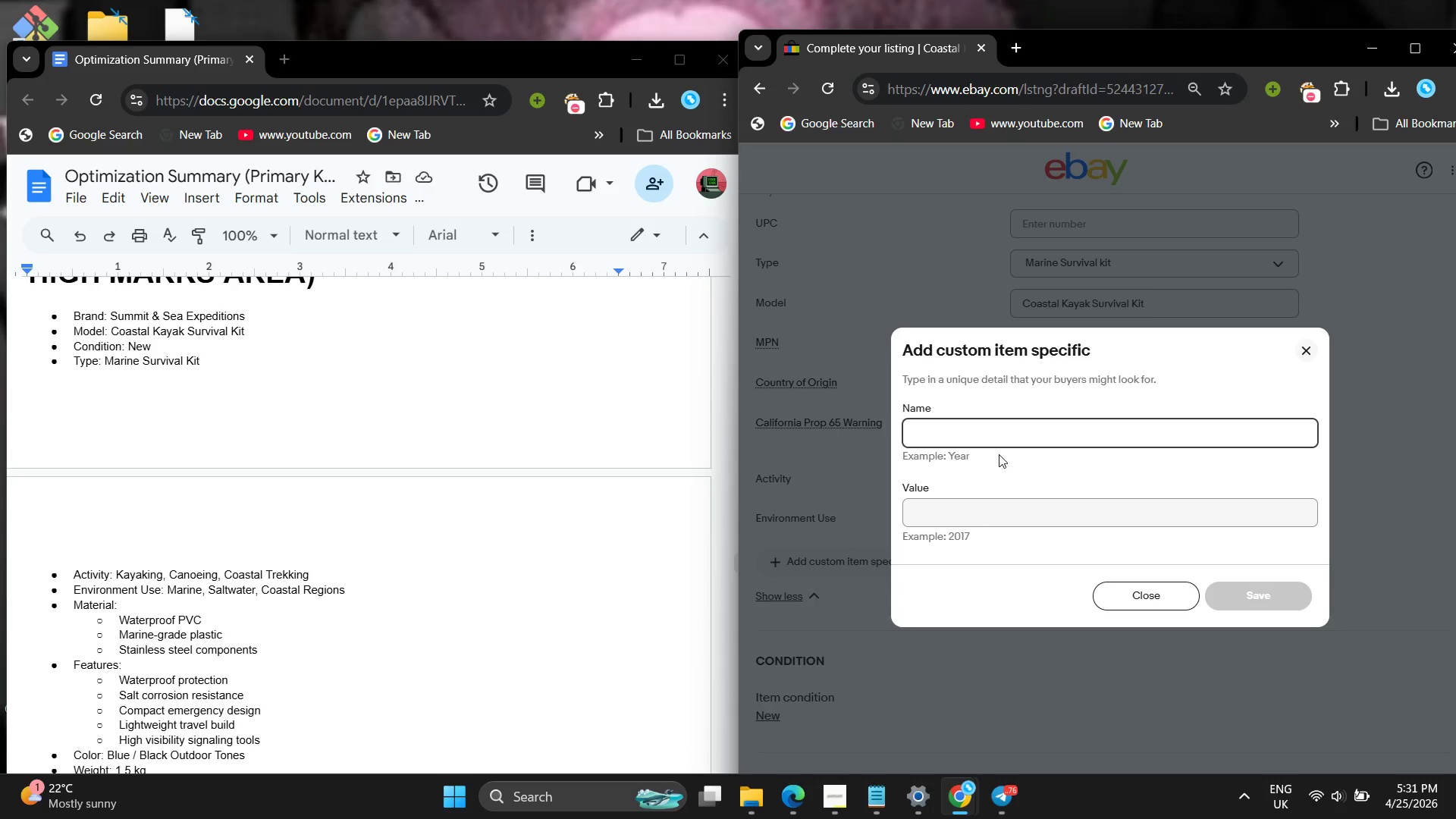 
type(Material )
 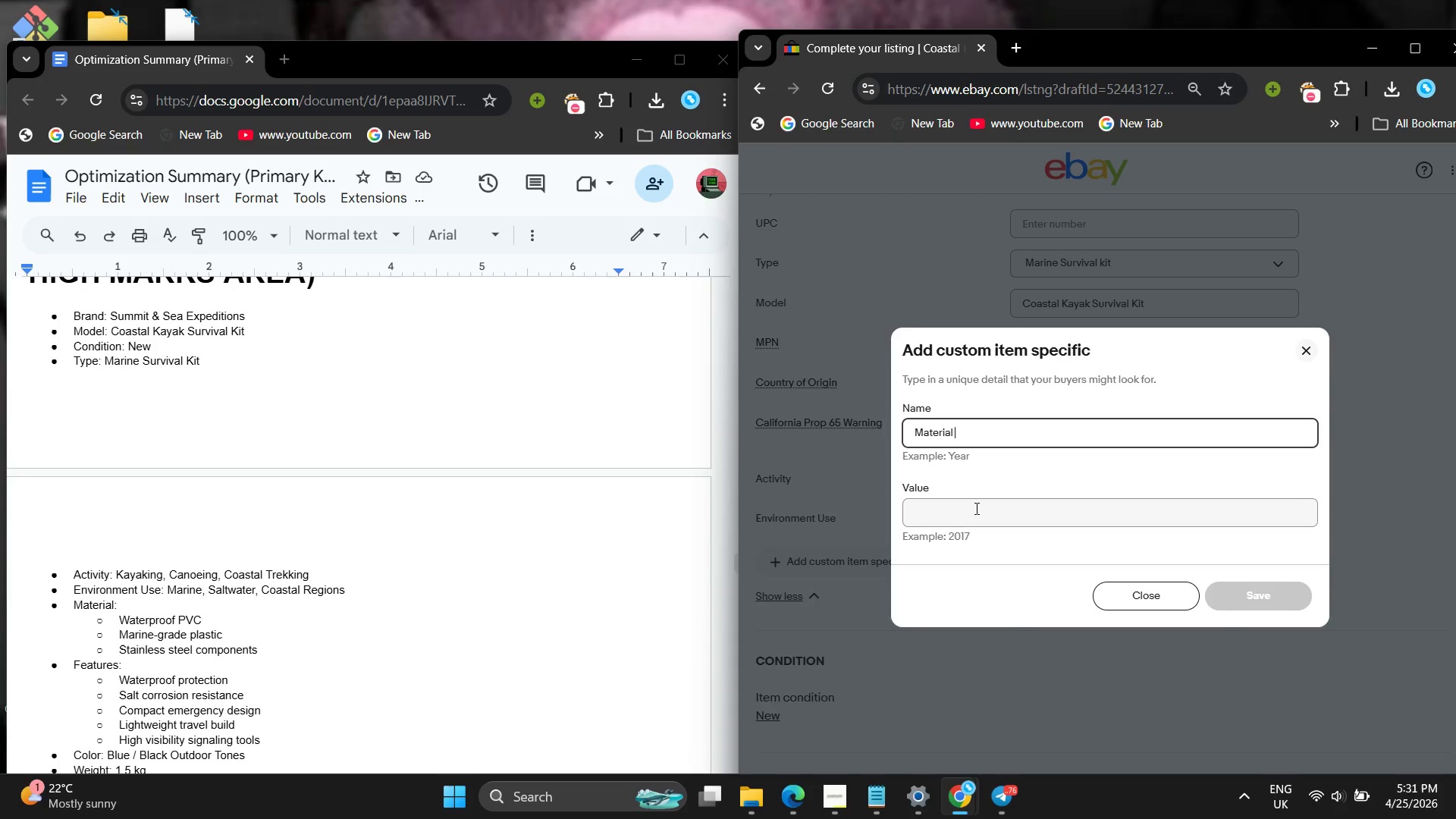 
left_click([975, 513])
 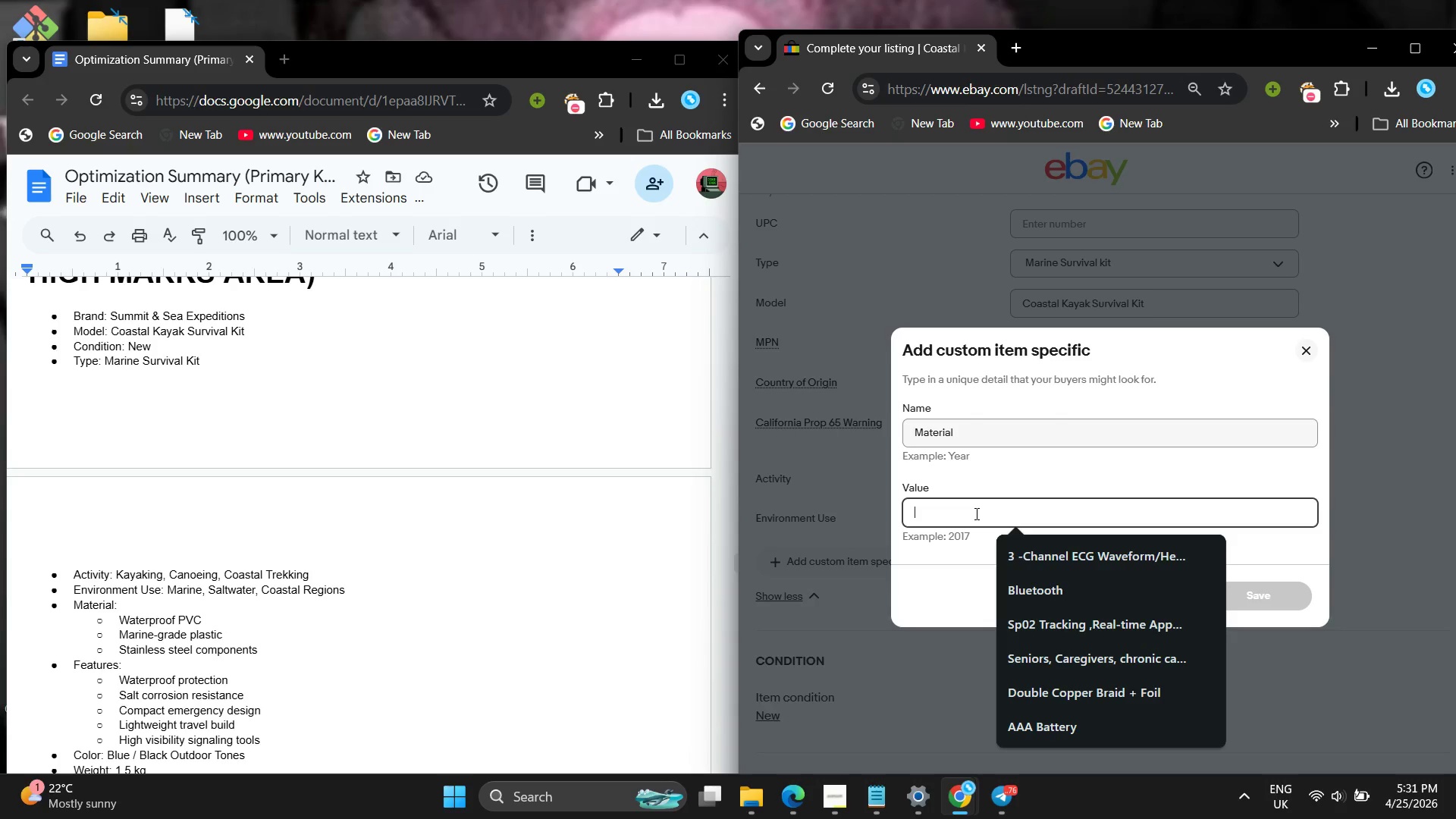 
type(Watero)
key(Backspace)
type(prood)
key(Backspace)
type(f Pvs )
 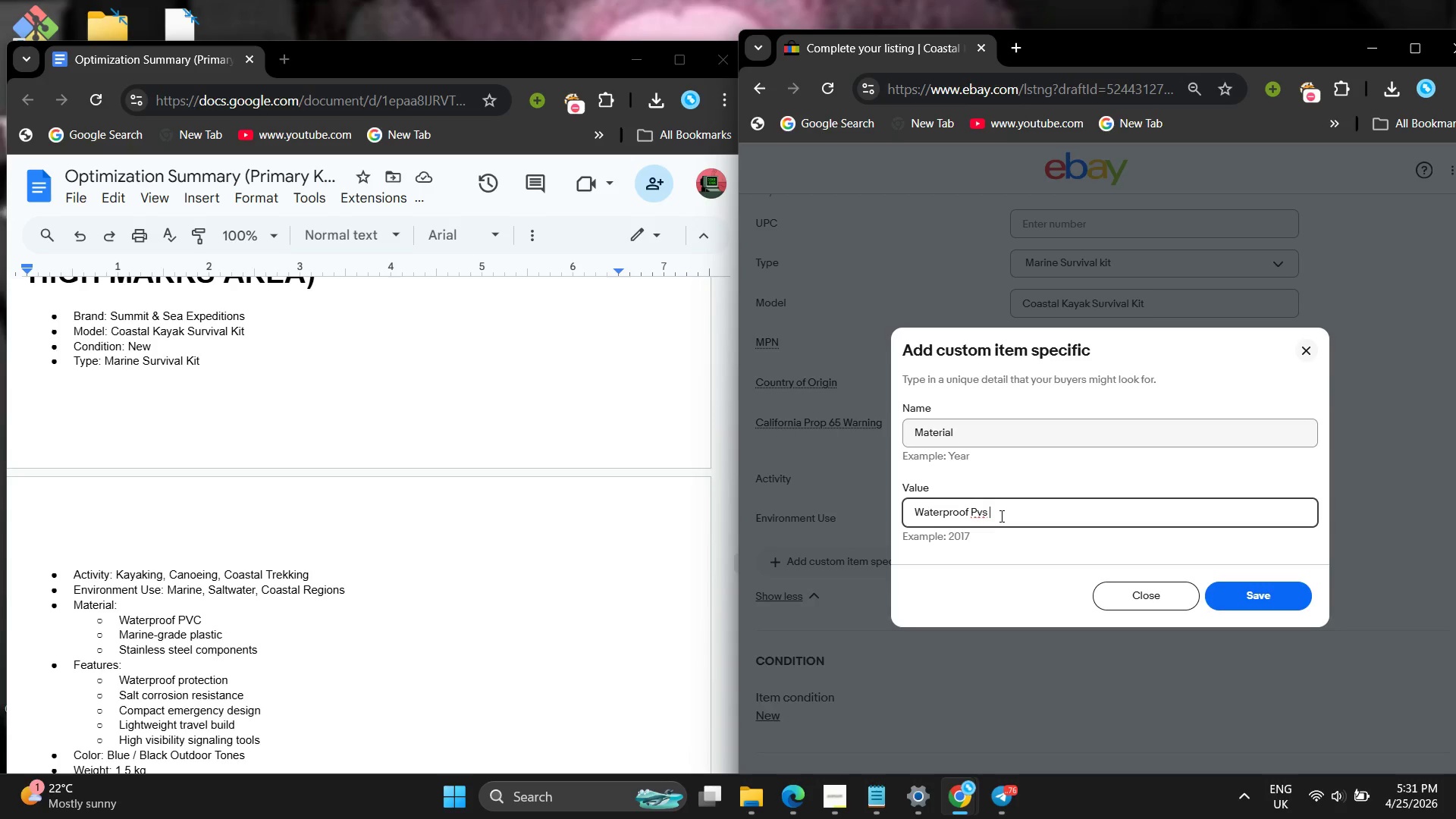 
key(Backspace)
type(c )
key(Backspace)
key(Backspace)
key(Backspace)
type(c , Marine-grade plastic , Stainless stell components )
 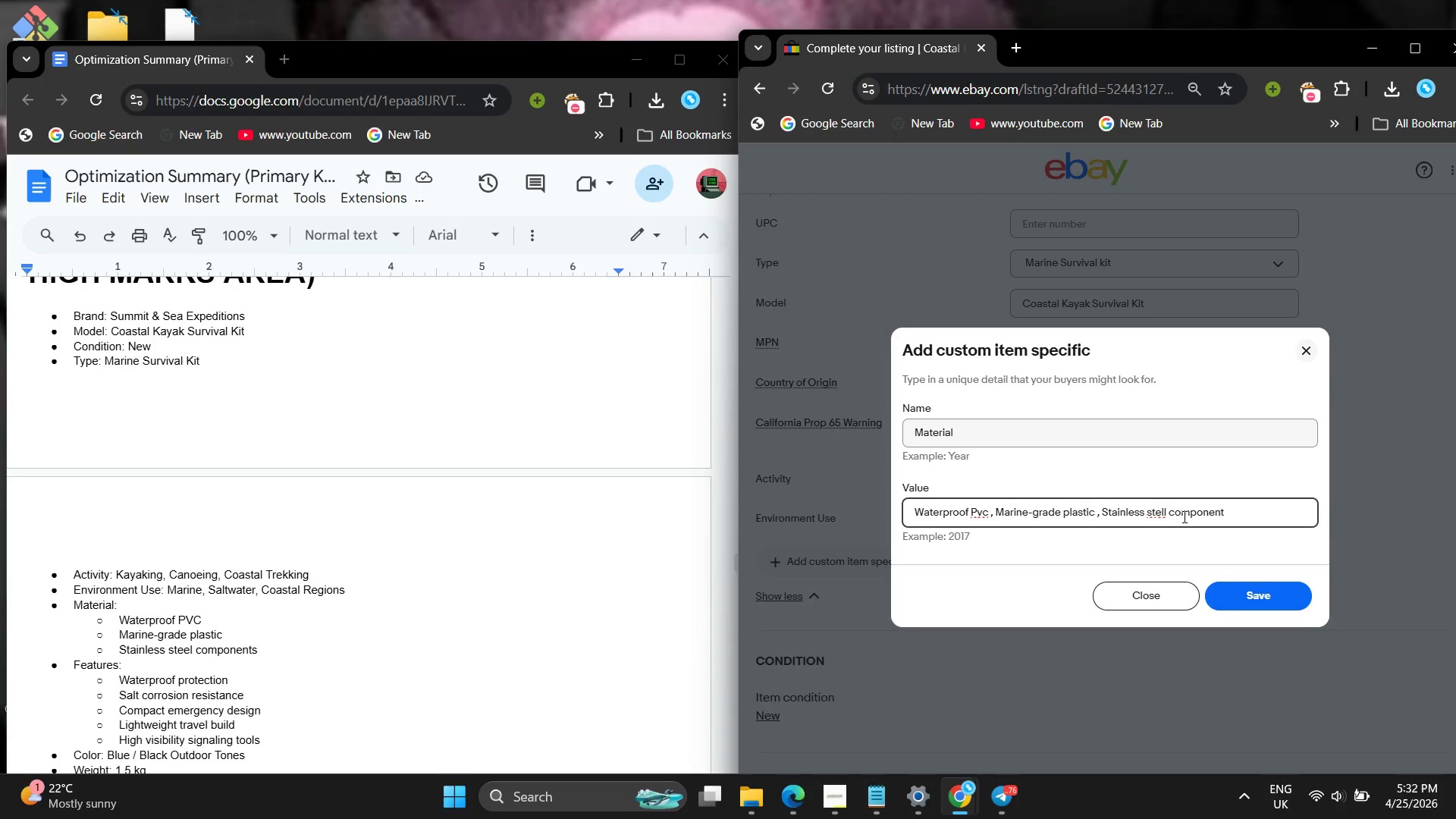 
left_click([1166, 510])
 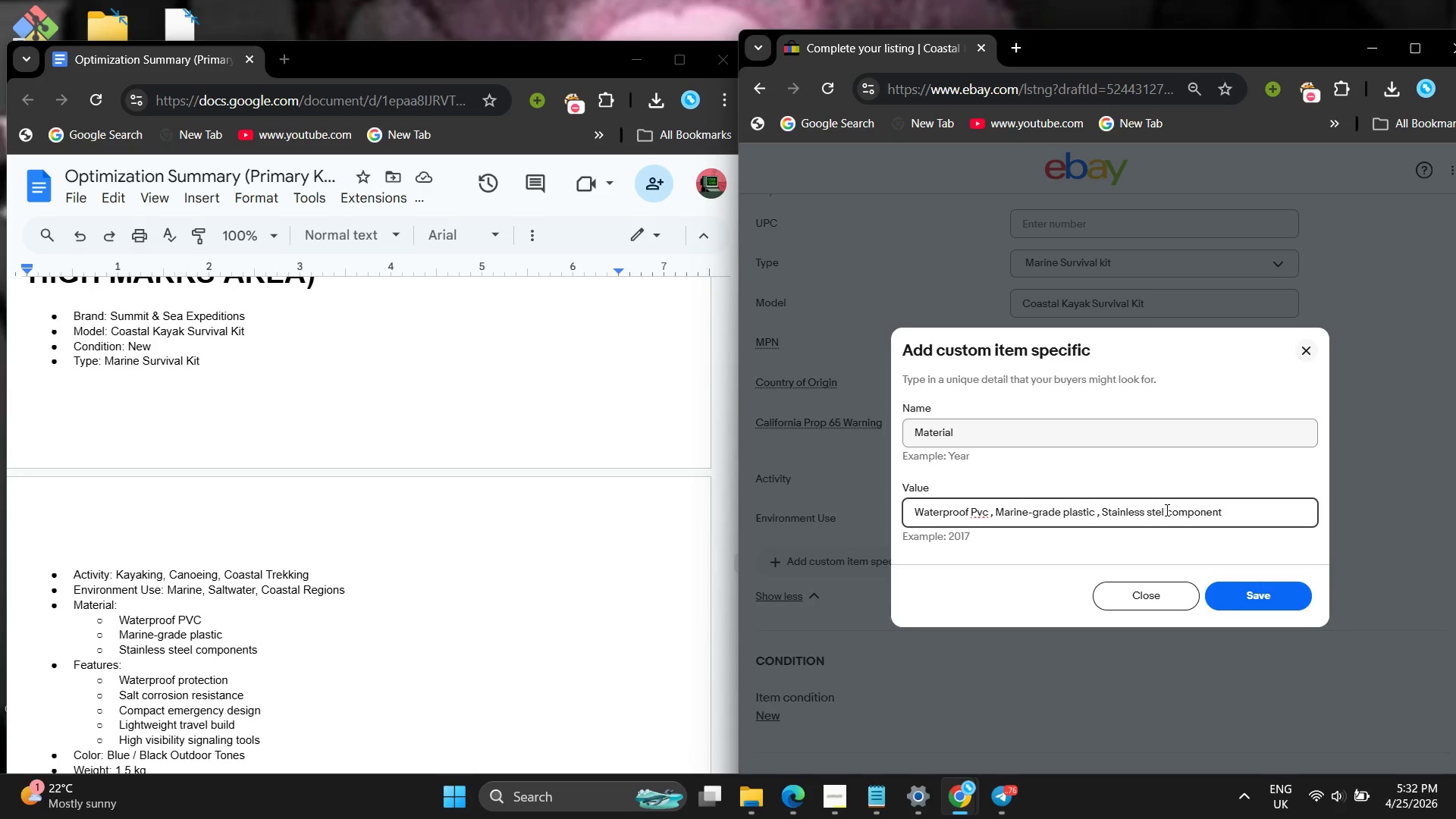 
key(Backspace)
 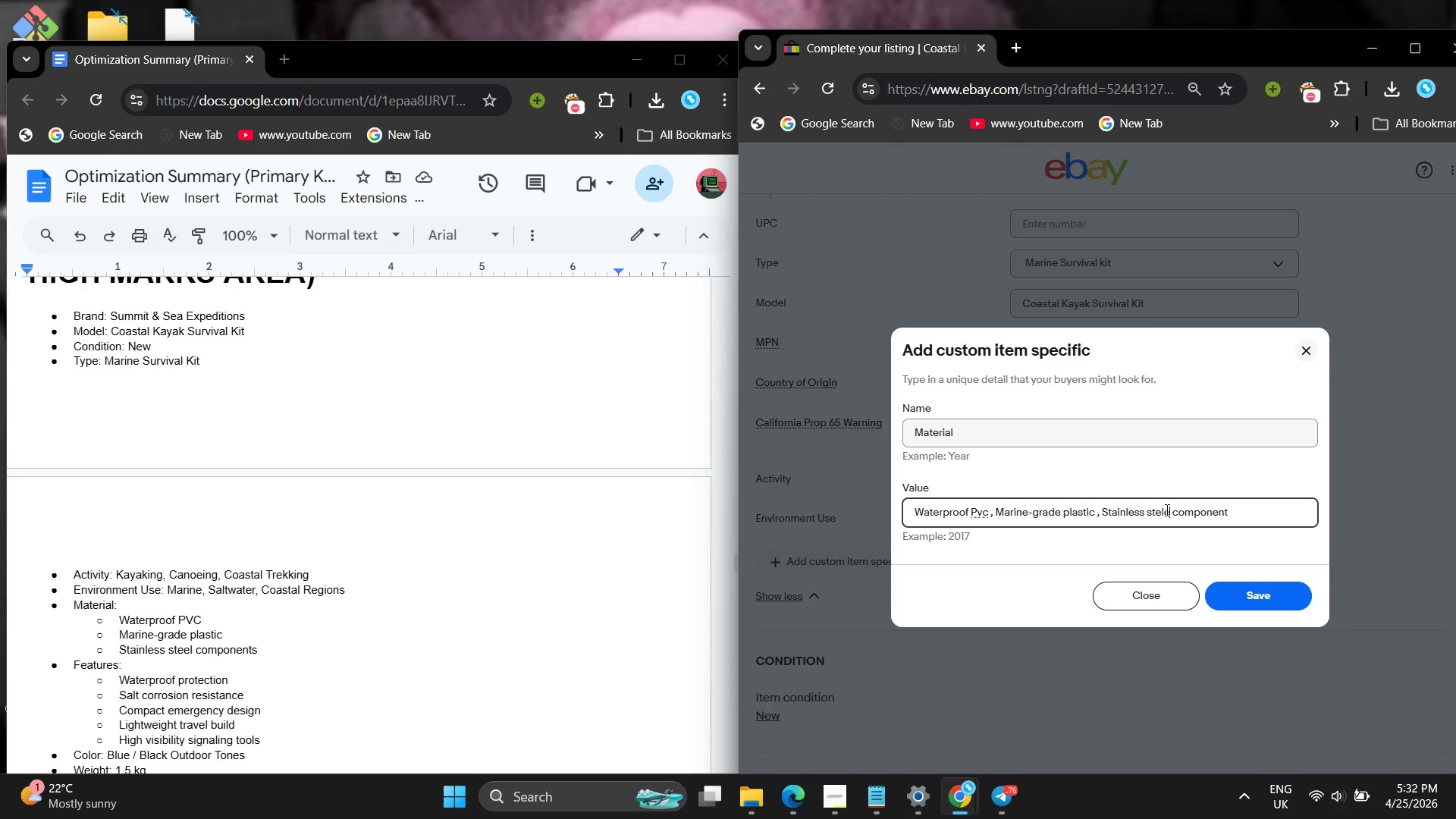 
key(E)
 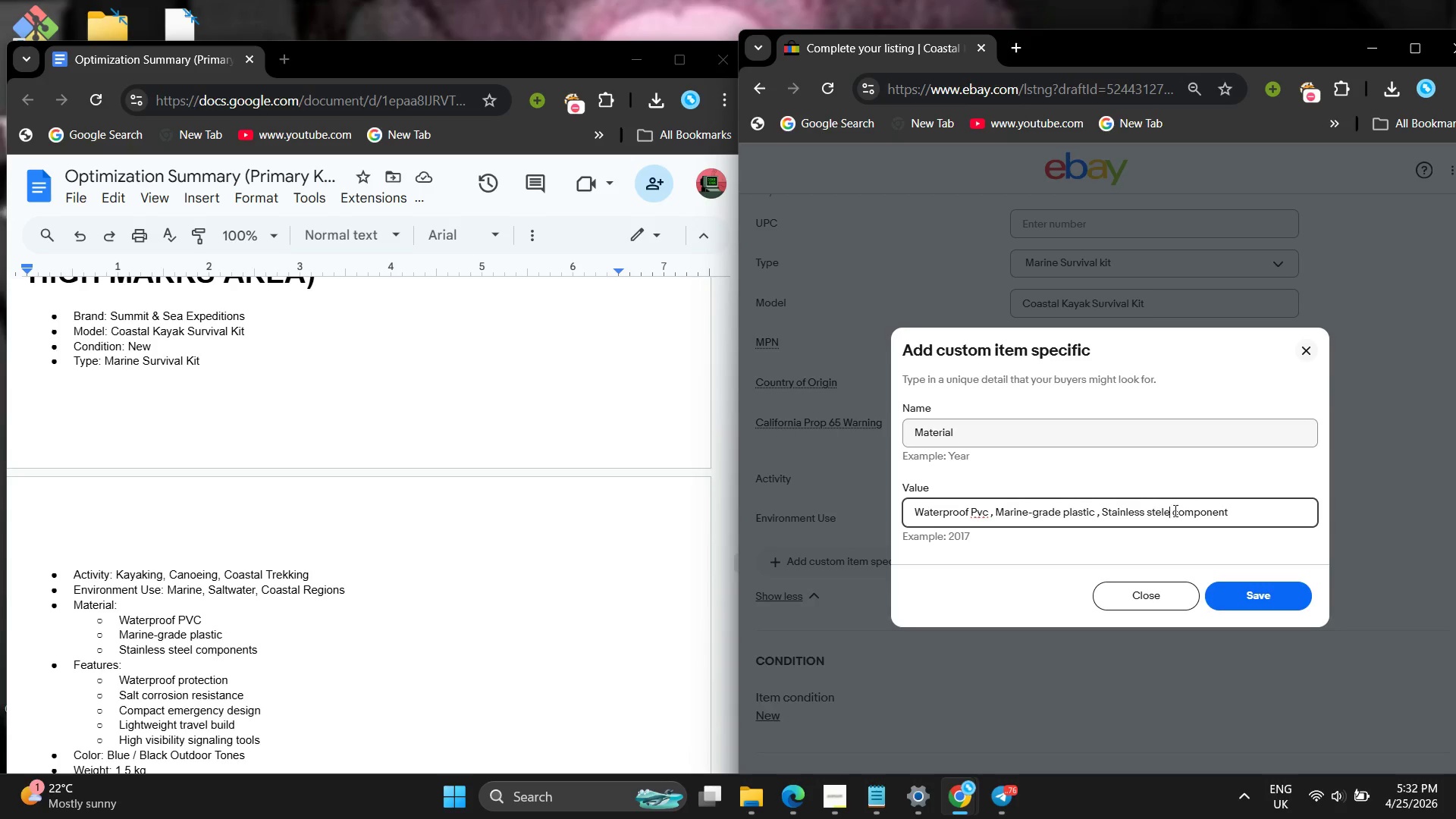 
left_click([1172, 511])
 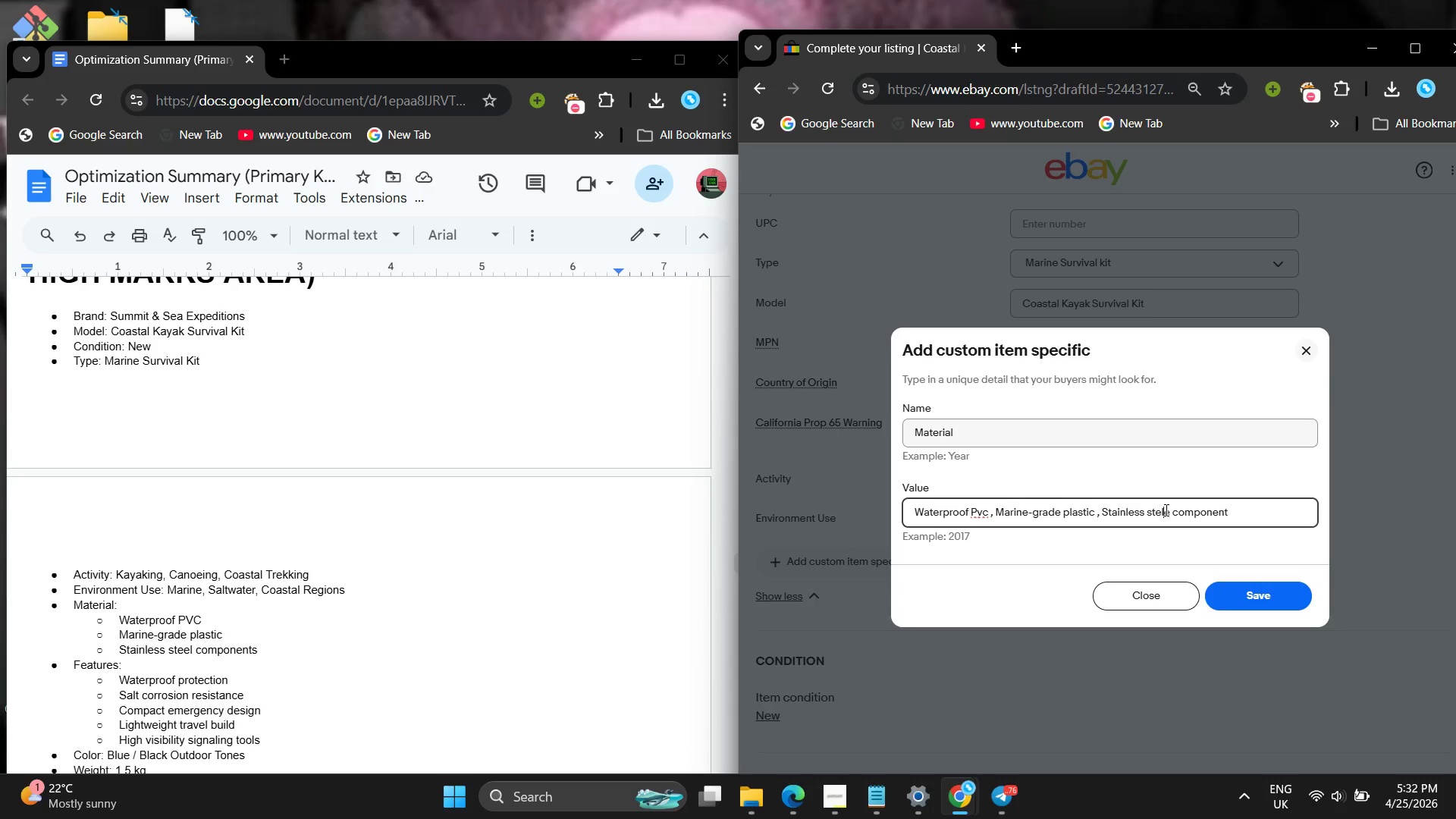 
left_click([1165, 510])
 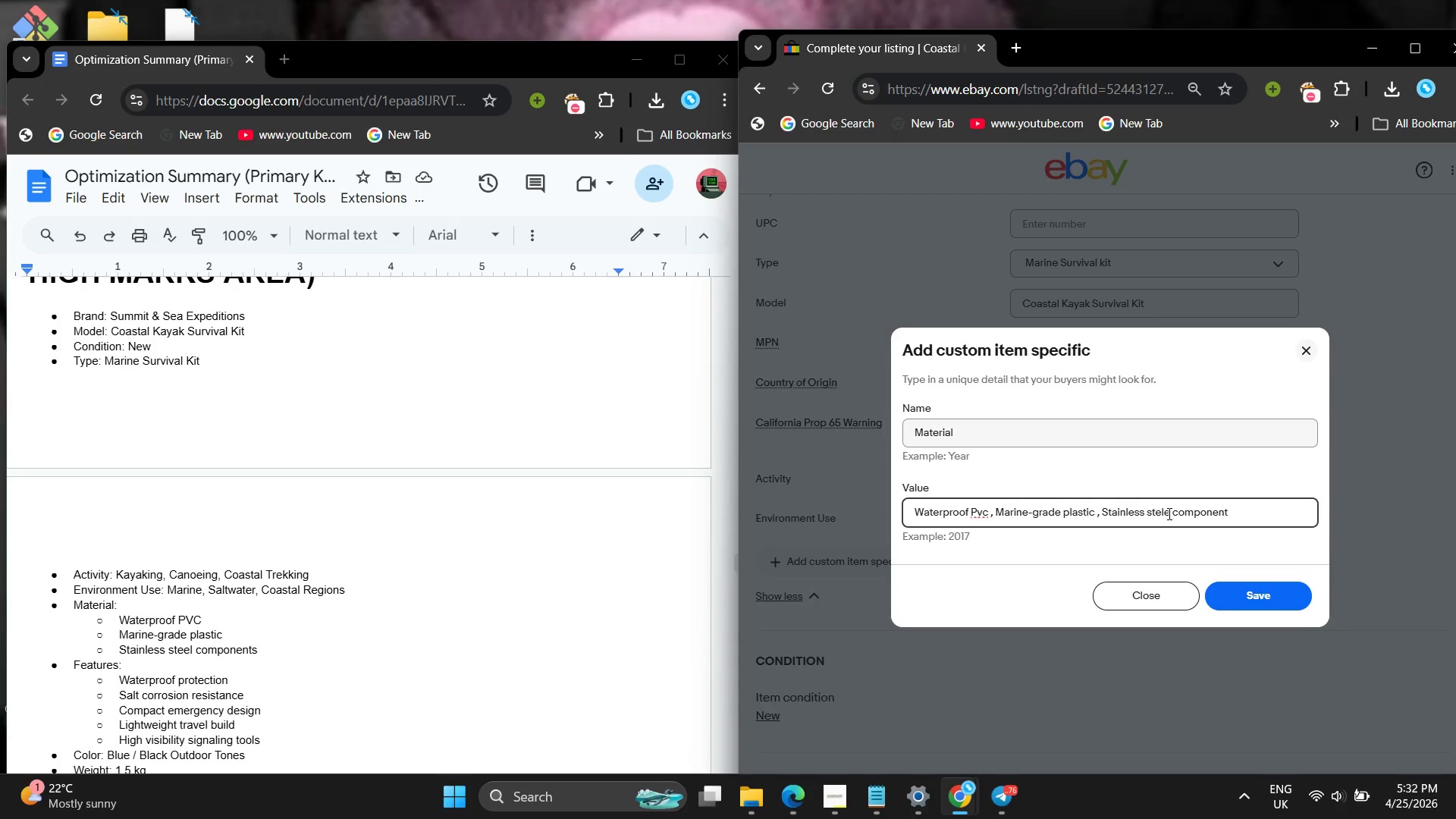 
left_click([1168, 513])
 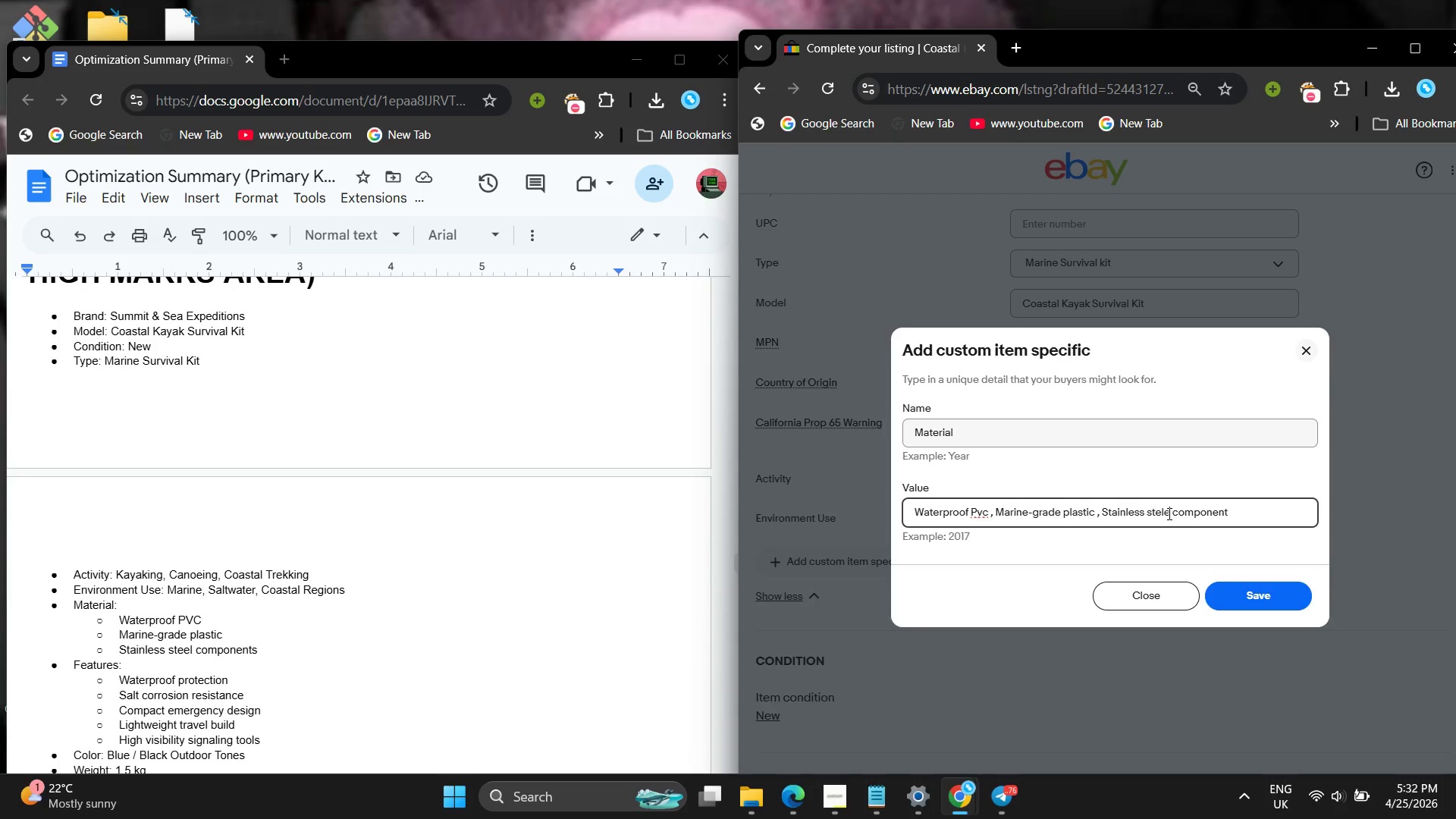 
key(Backspace)
key(Backspace)
type(el)
 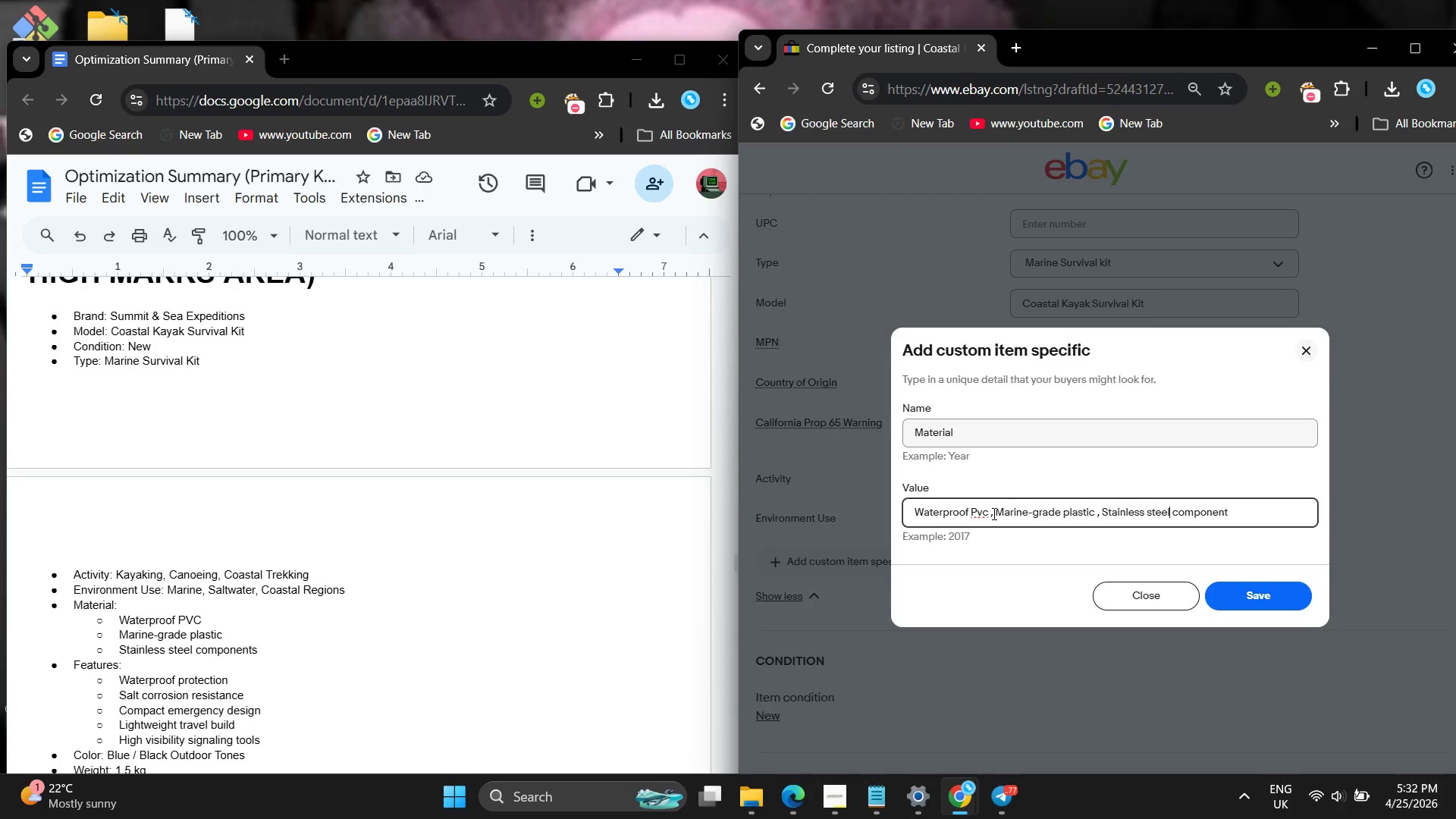 
left_click([990, 510])
 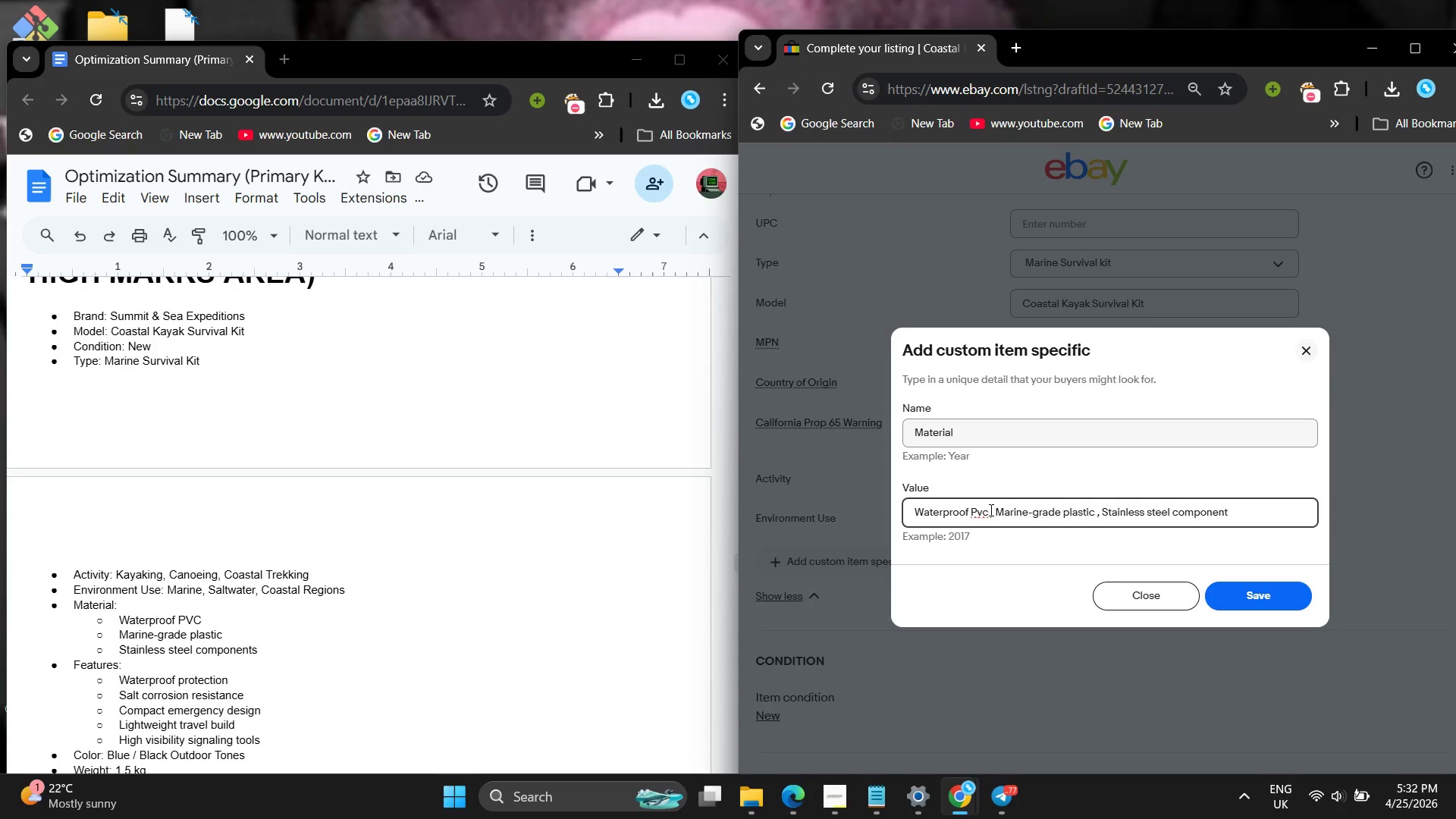 
left_click([990, 510])
 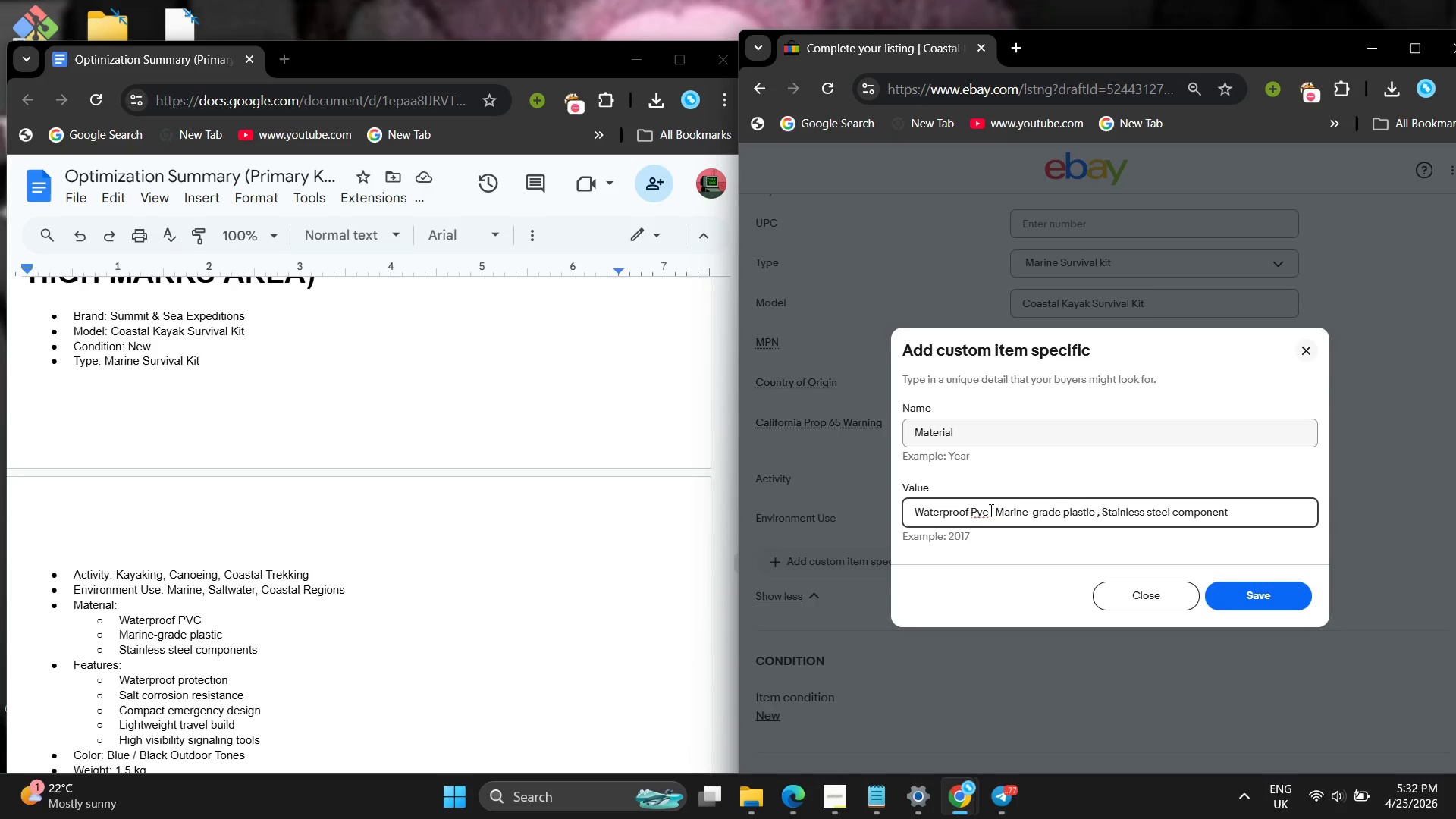 
key(Backspace)
key(Backspace)
key(Backspace)
type(VC)
 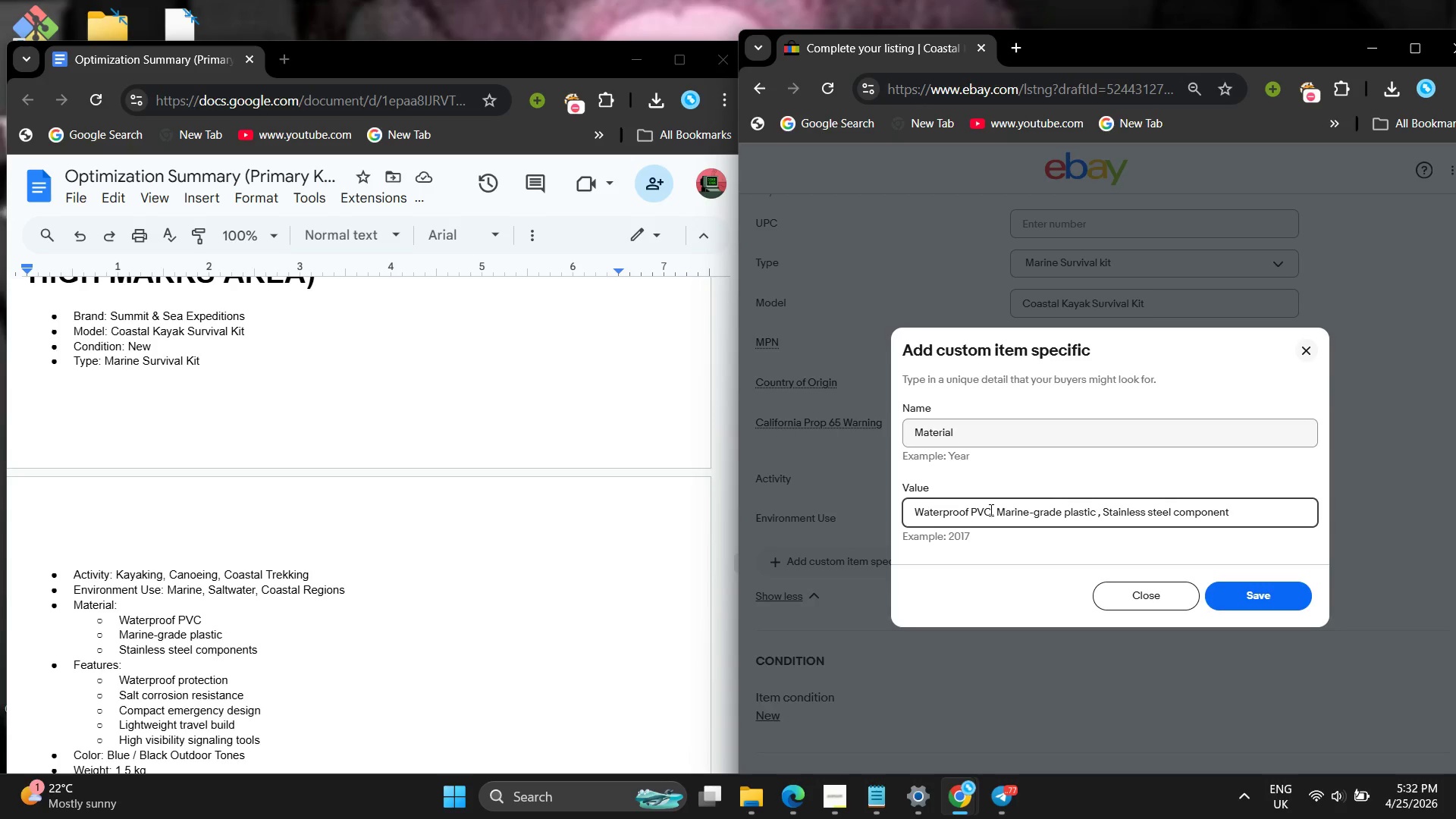 
left_click_drag(start_coordinate=[1268, 595], to_coordinate=[1272, 595])
 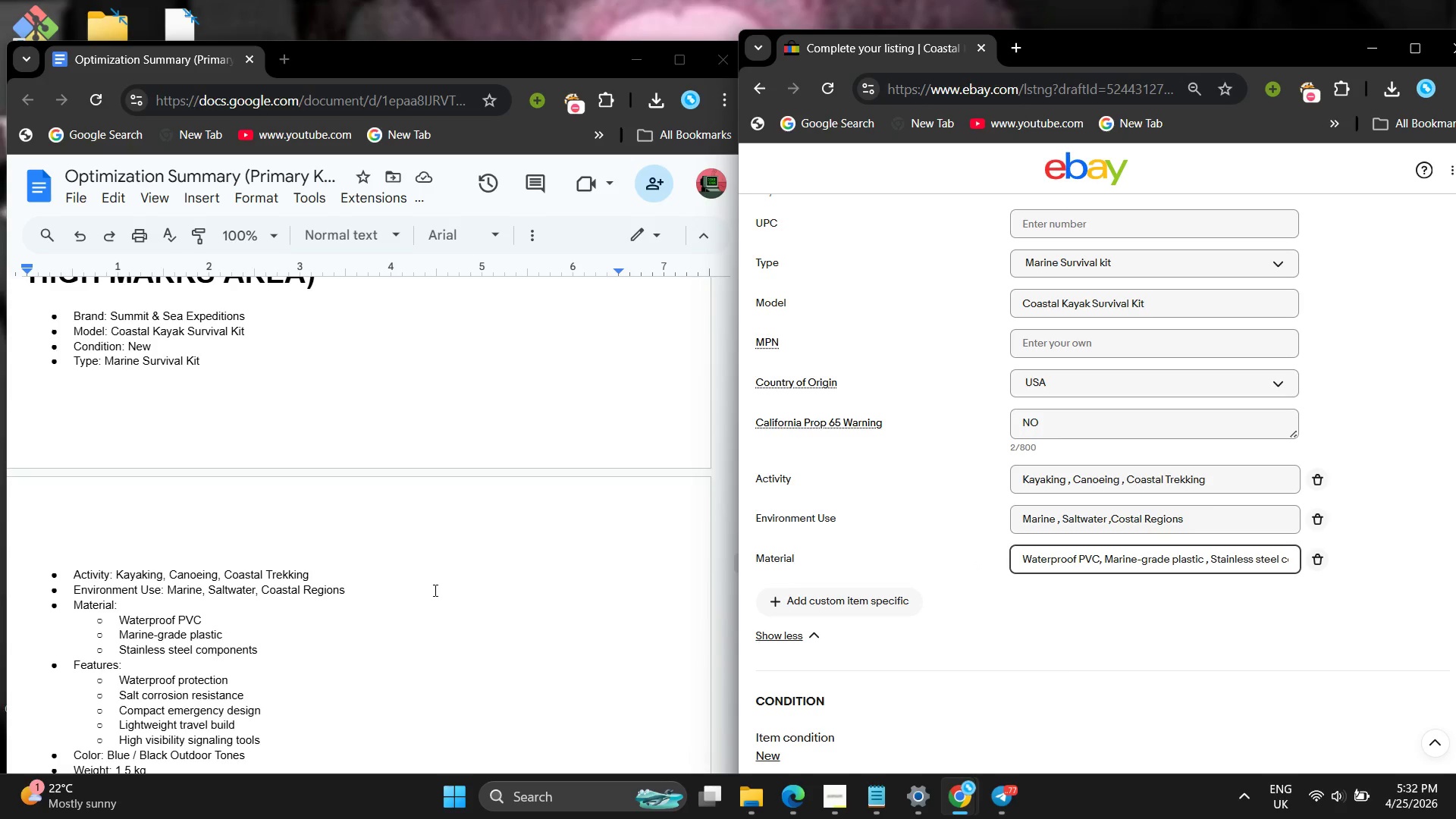 
scroll: coordinate [430, 597], scroll_direction: down, amount: 2.0
 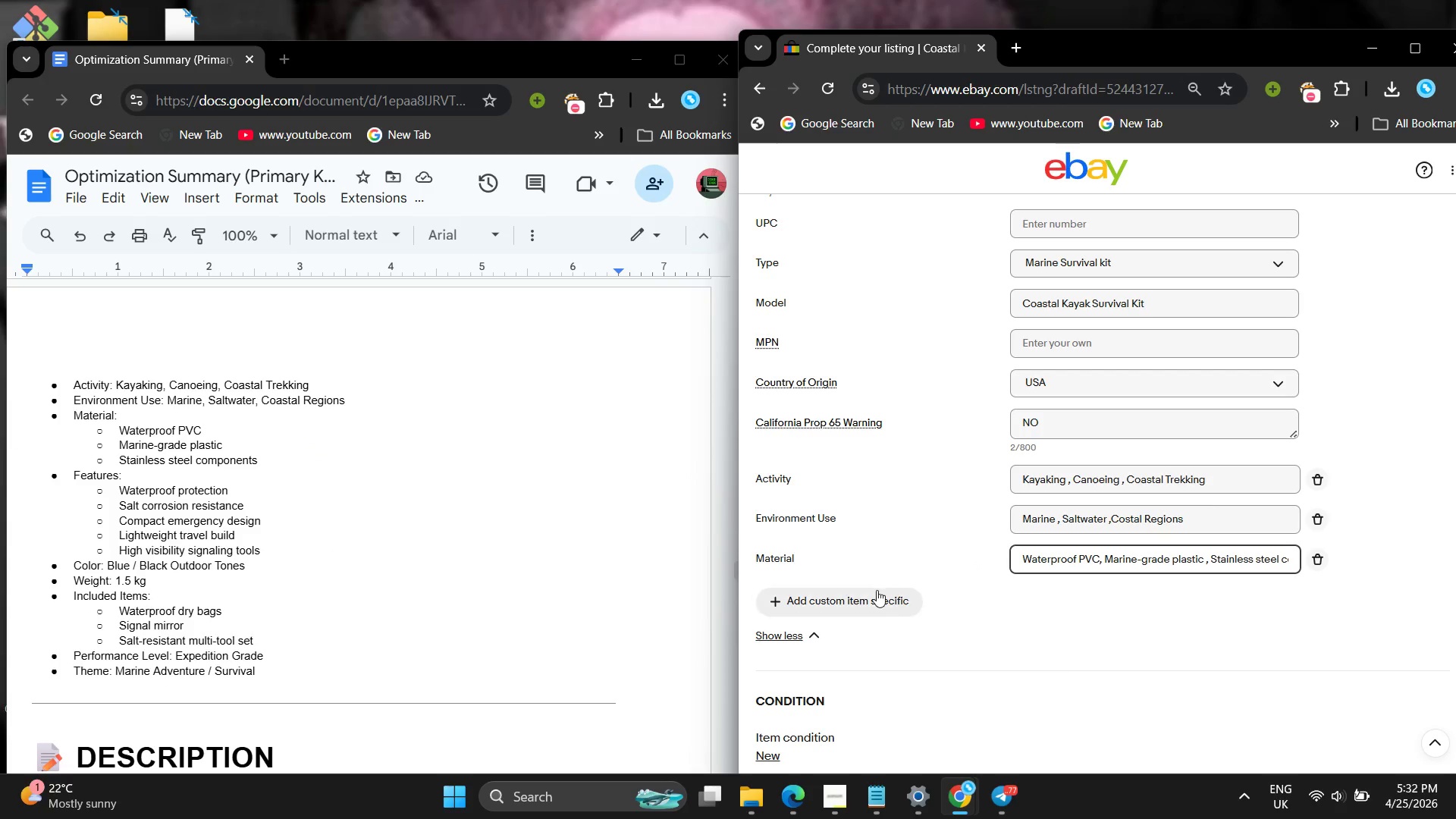 
left_click([877, 590])
 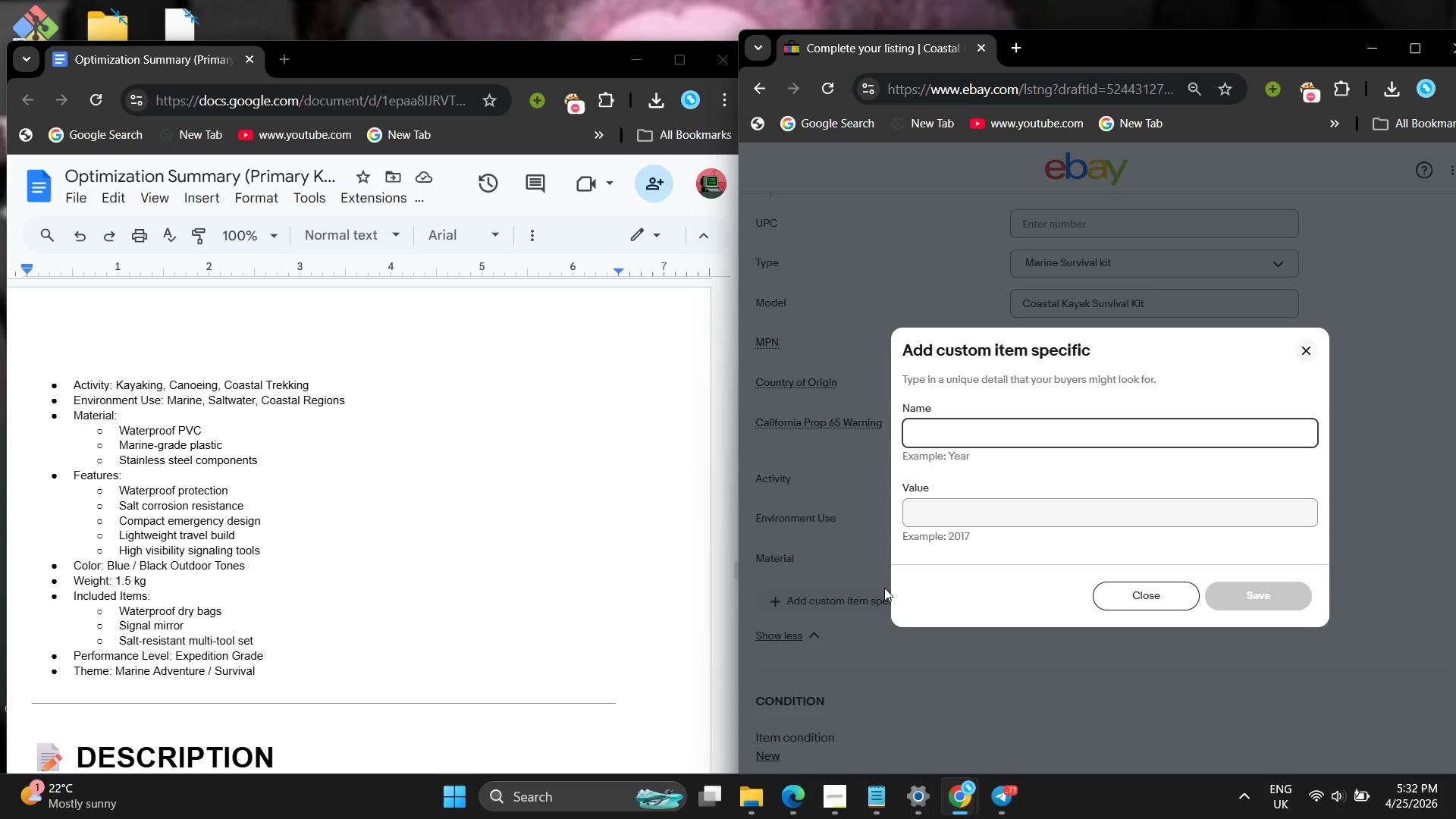 
type(Features )
 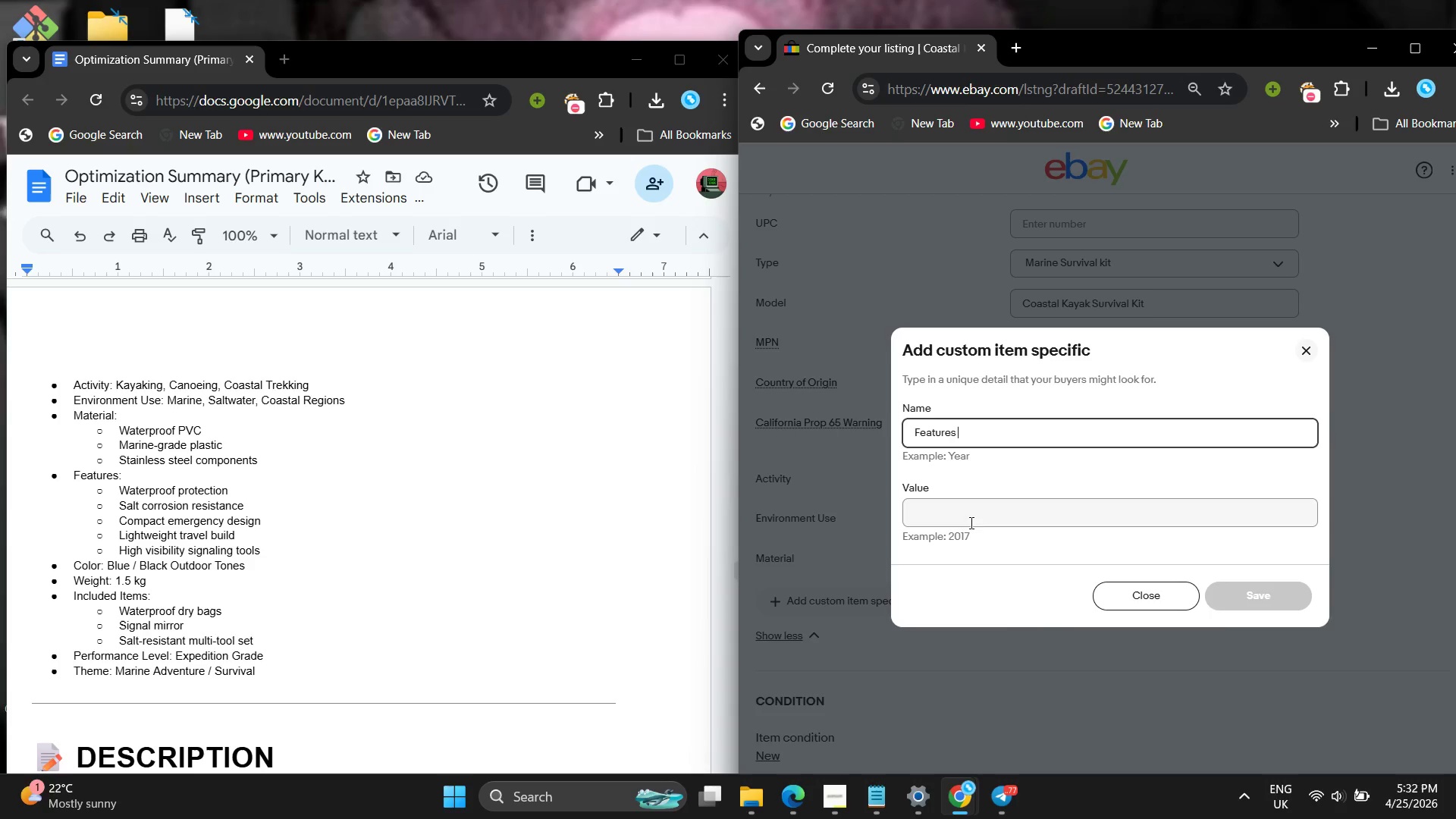 
left_click([969, 519])
 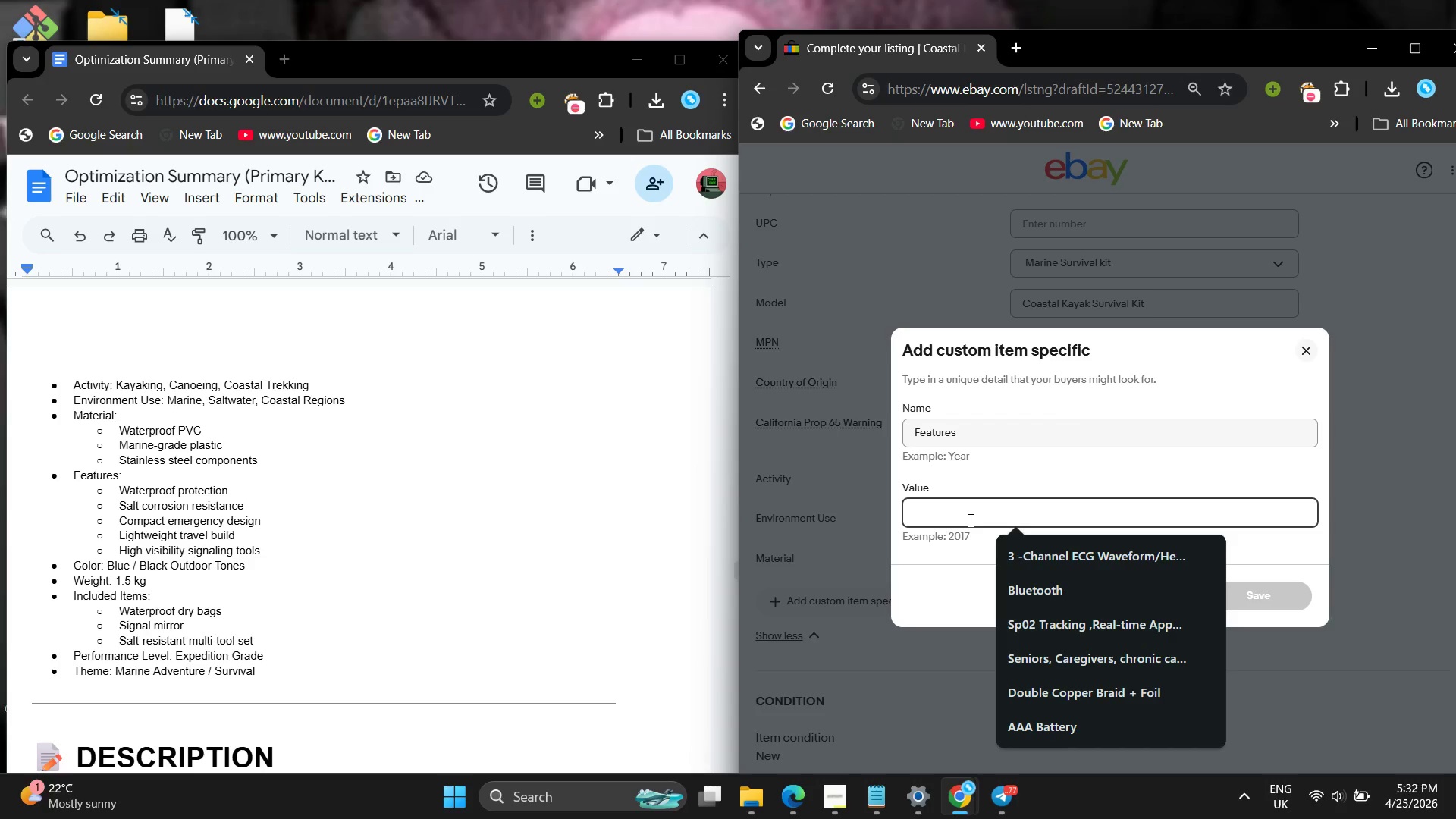 
type(Watrprodd)
key(Backspace)
key(Backspace)
type(ff, Protection )
 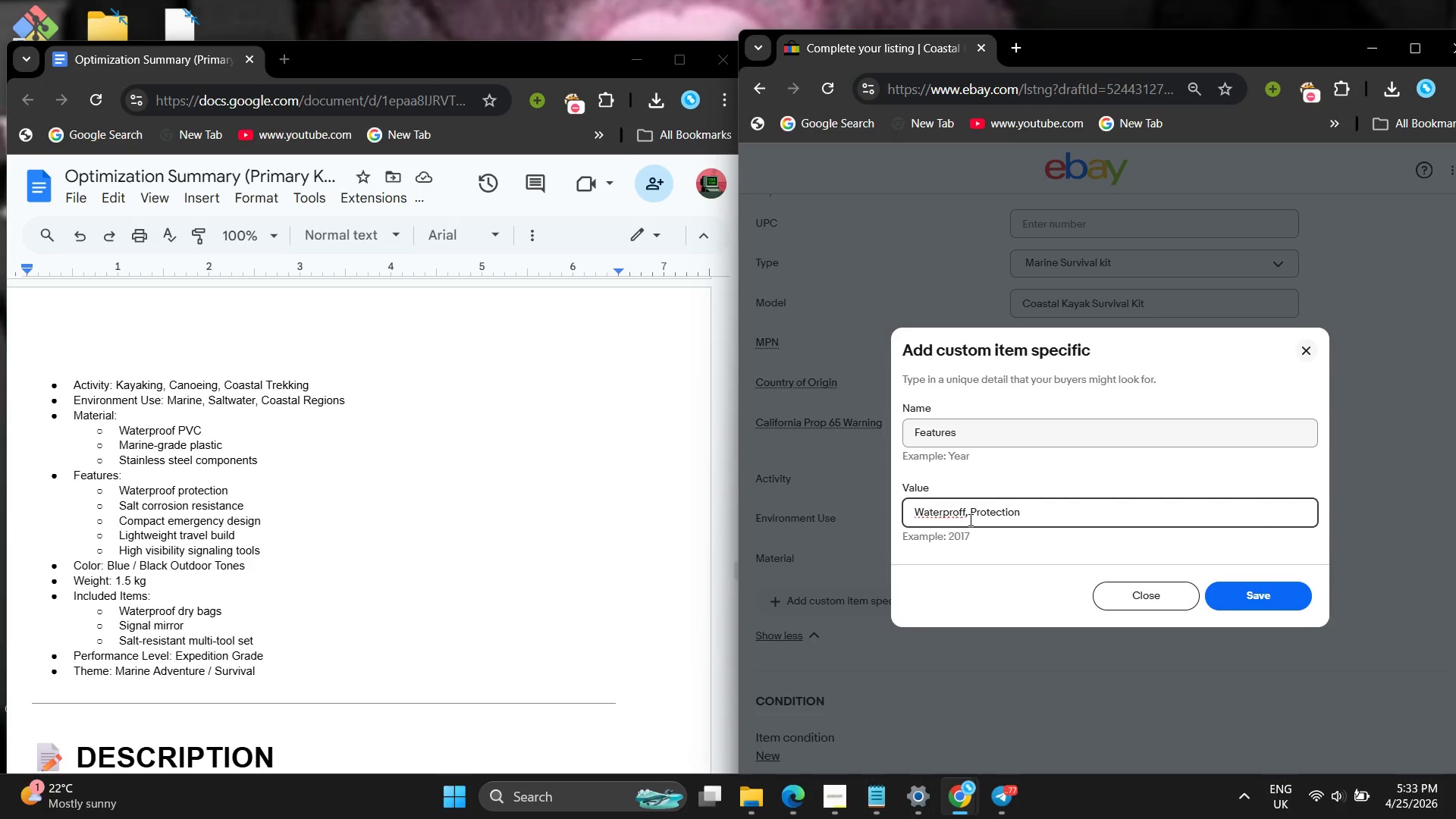 
left_click([961, 519])
 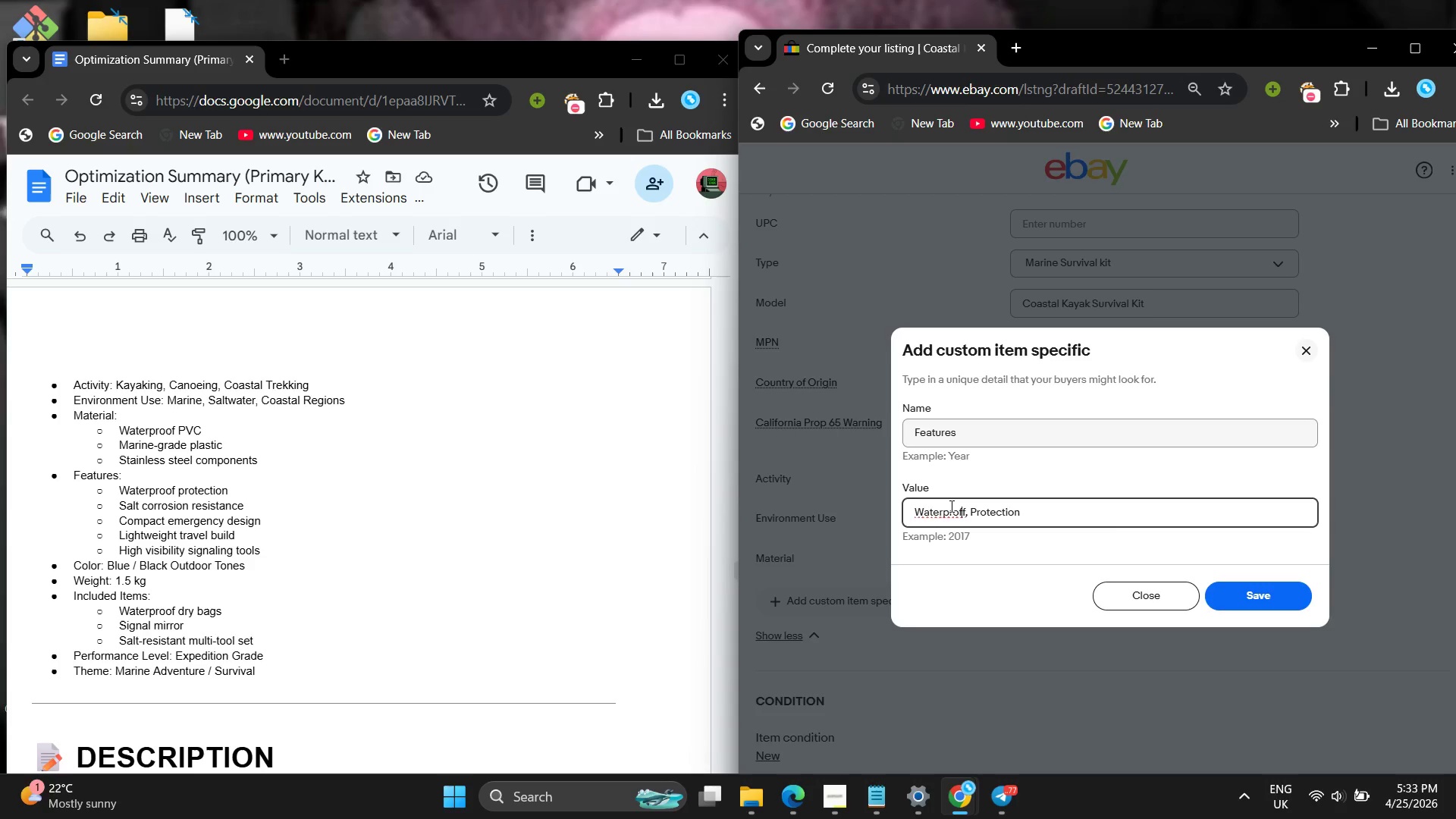 
key(Backspace)
 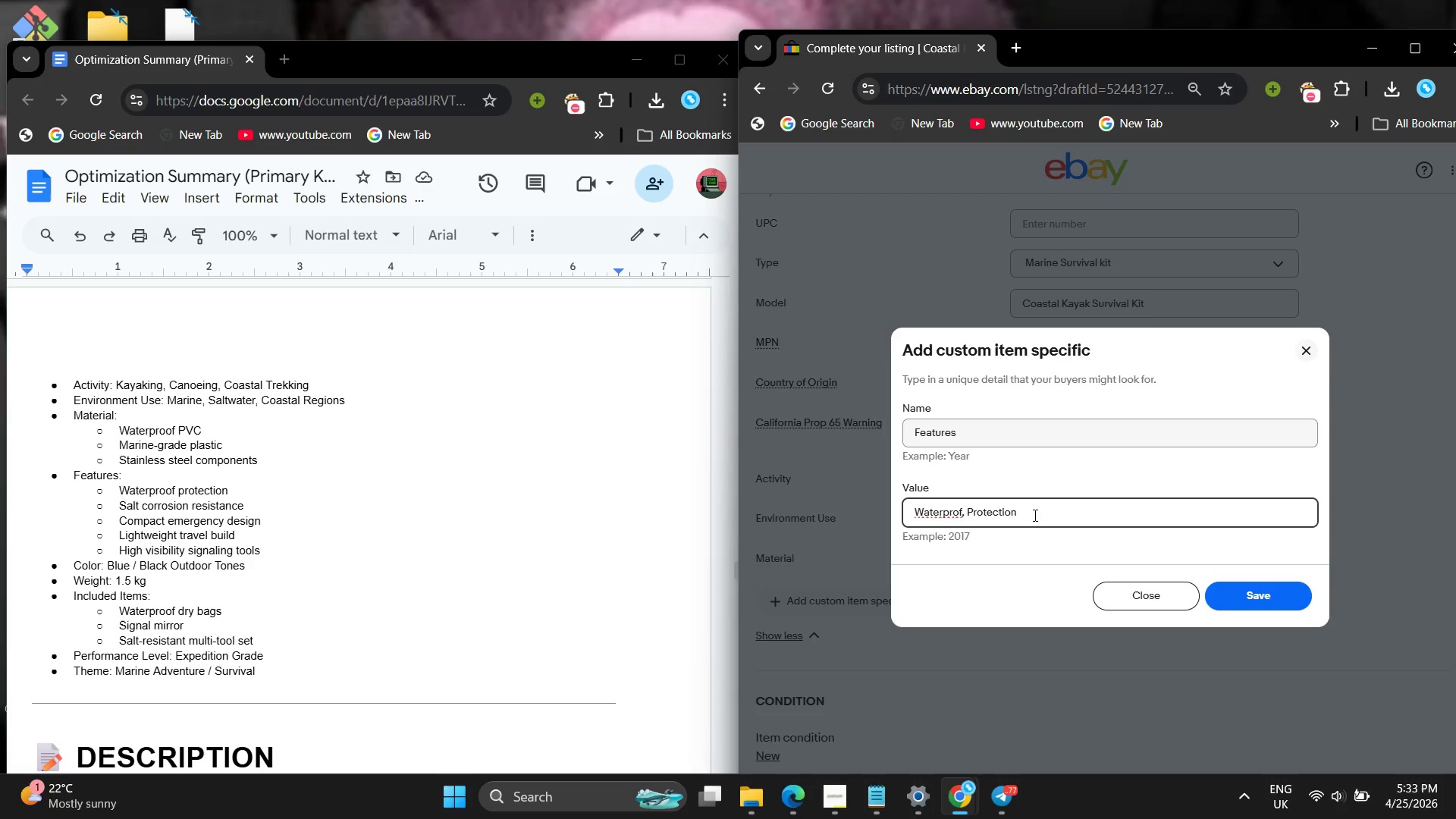 
key(O)
 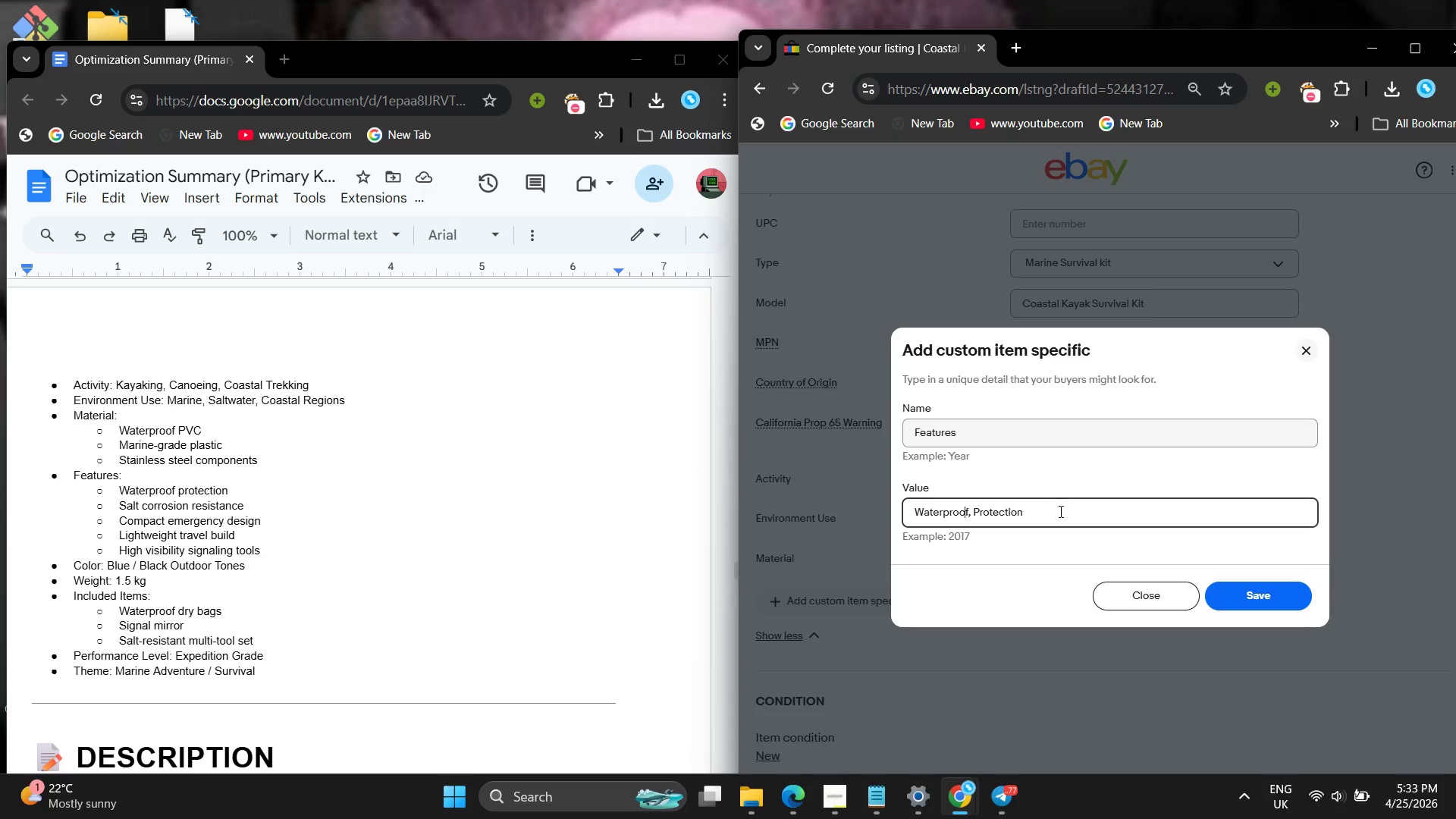 
left_click([1059, 511])
 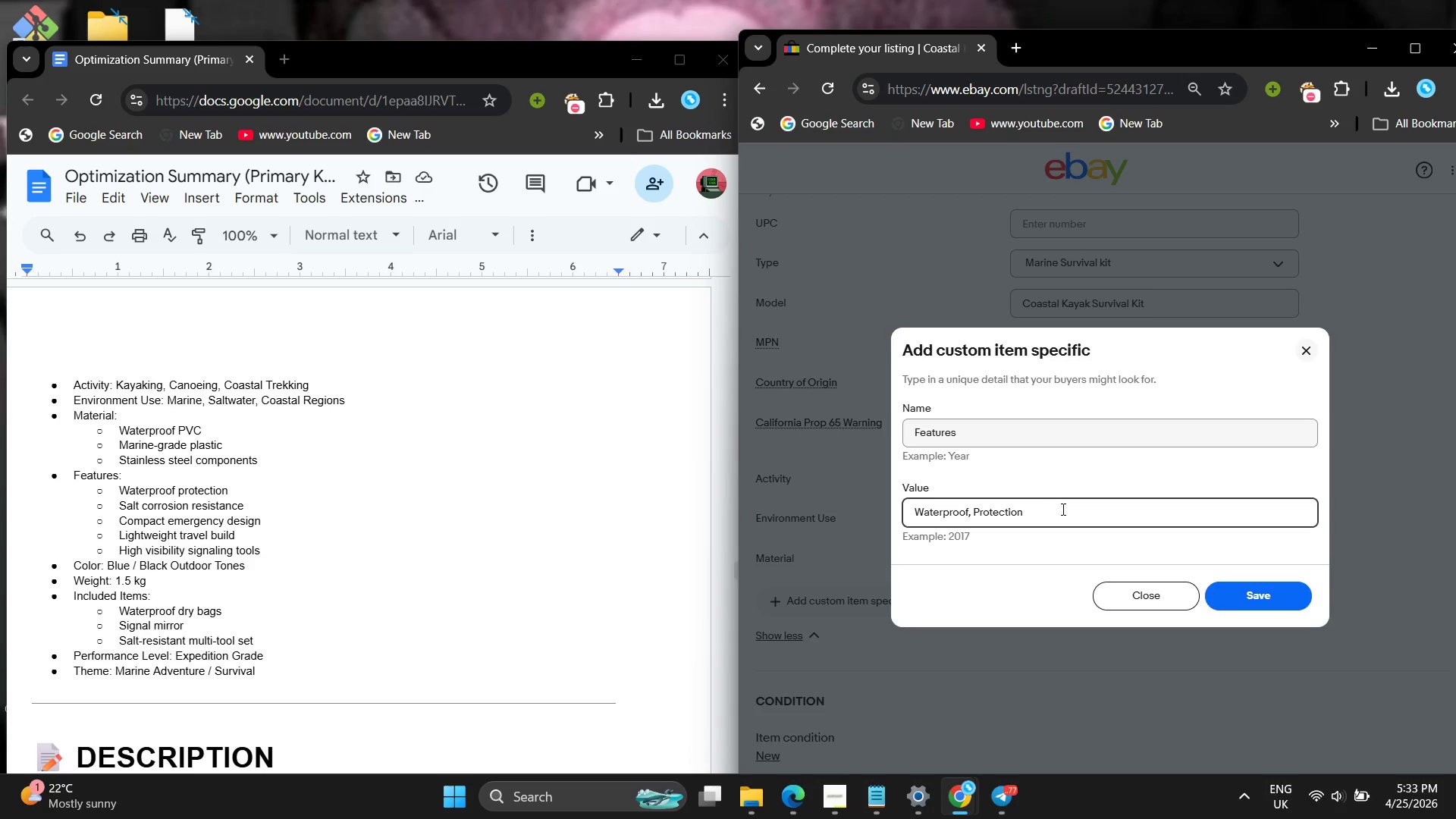 
key(Backspace)
key(Backspace)
key(Backspace)
key(Backspace)
type( protection, Salt corrosion resistance ,Compact emergency de)
key(Backspace)
type(ncy )
key(Backspace)
key(Backspace)
 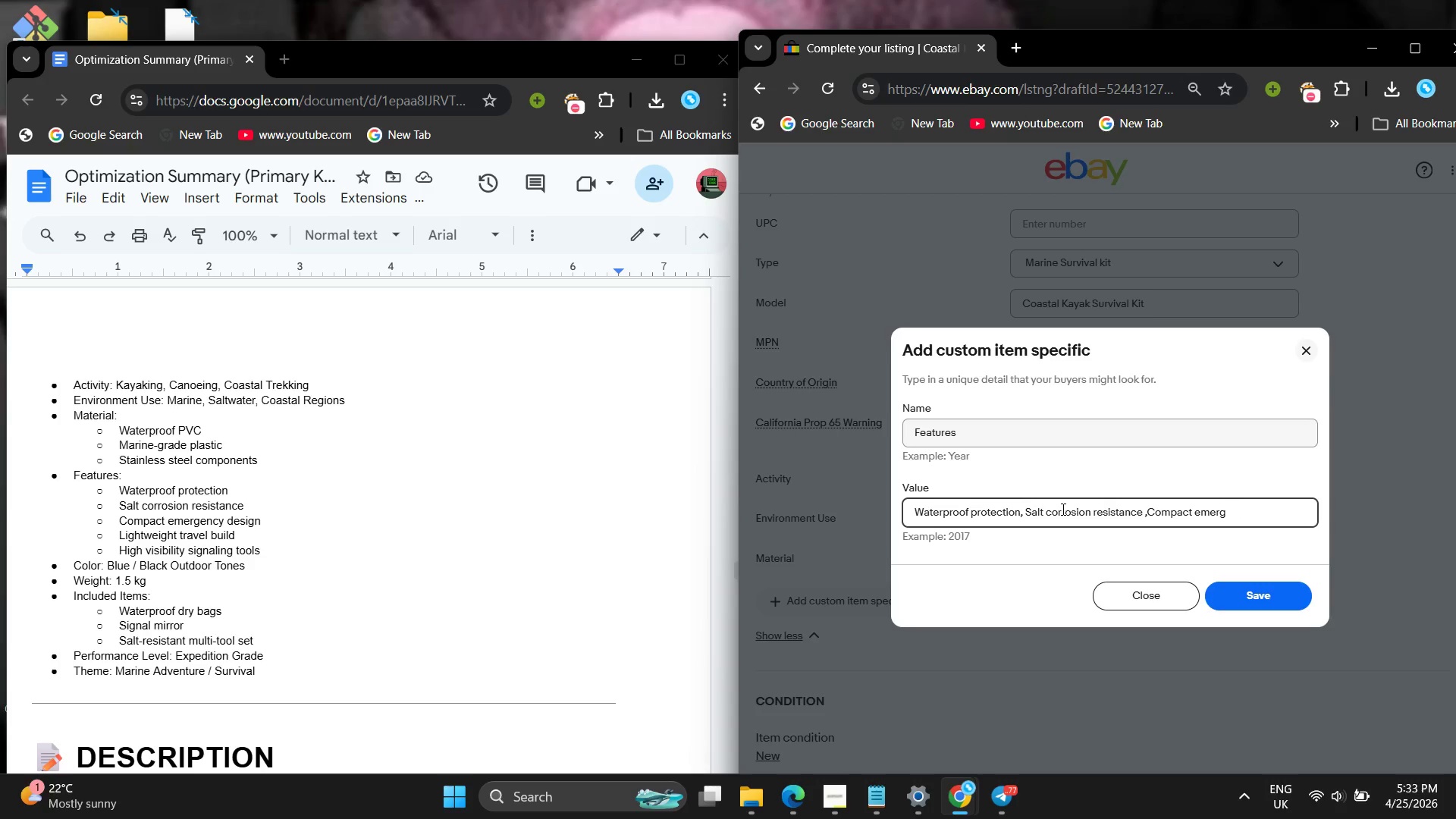 
key(Backspace)
key(Backspace)
key(Backspace)
key(Backspace)
key(Backspace)
type(design )
 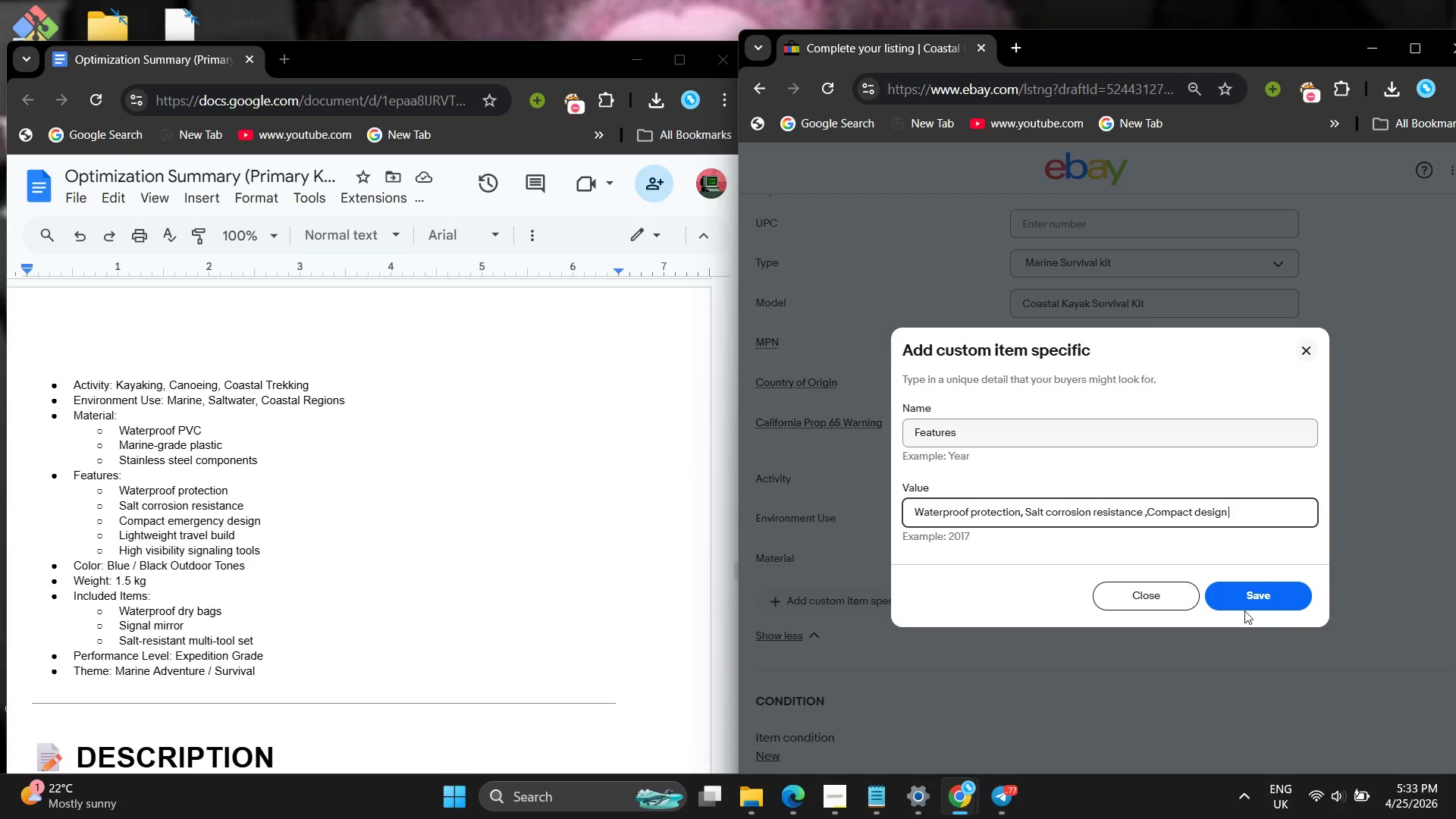 
left_click([1245, 601])
 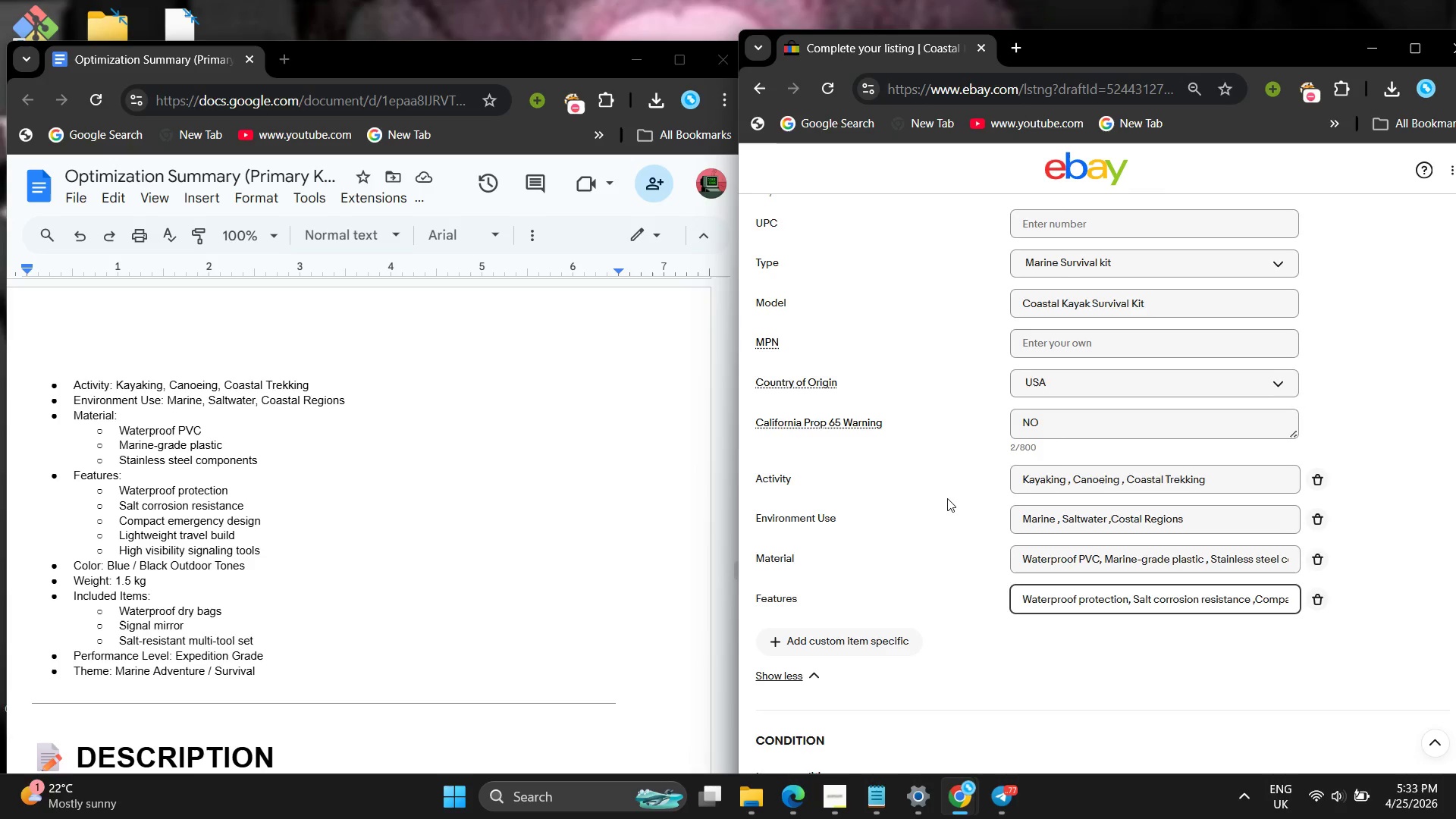 
scroll: coordinate [947, 499], scroll_direction: down, amount: 1.0
 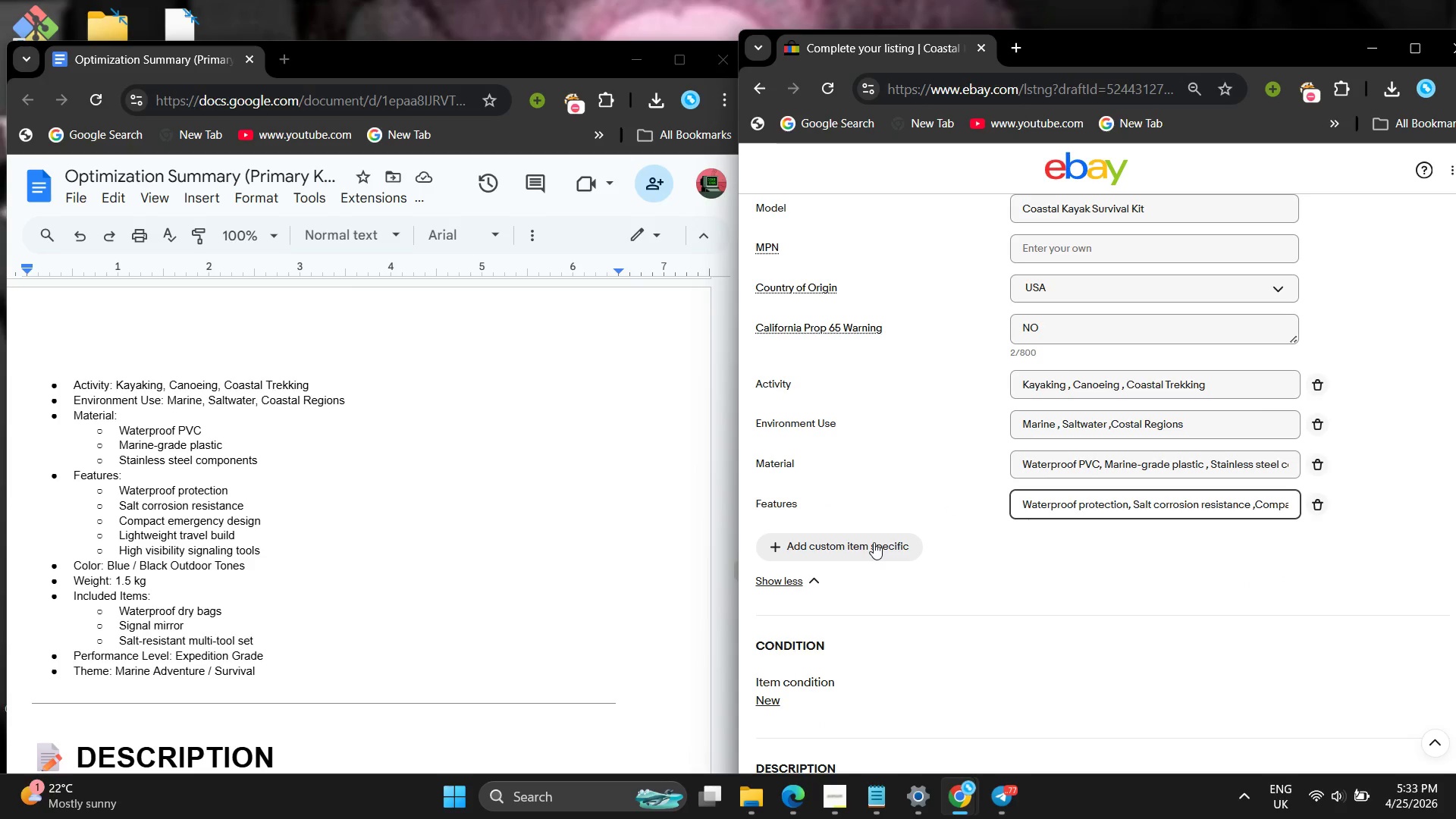 
left_click([874, 542])
 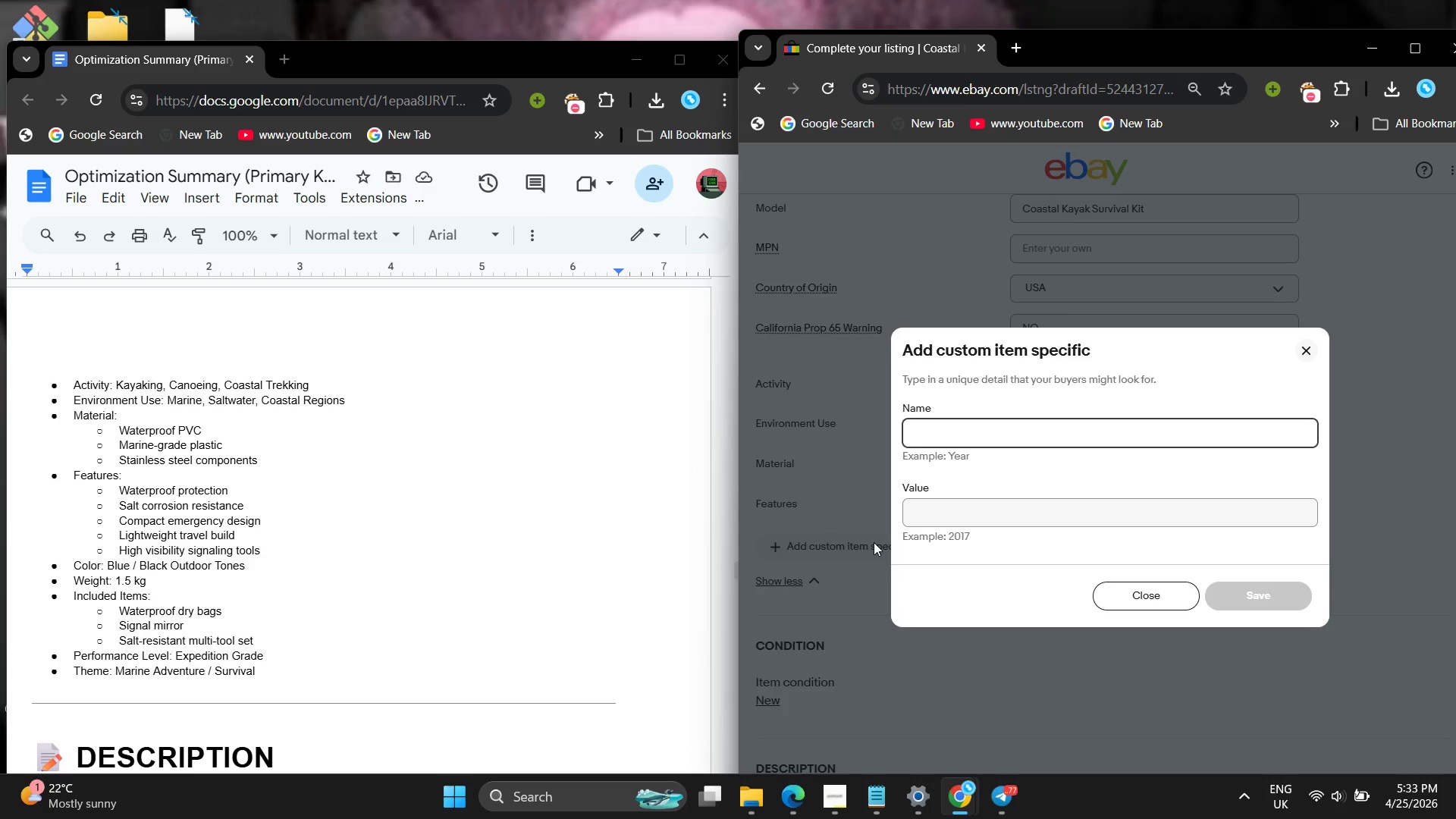 
type(Color )
 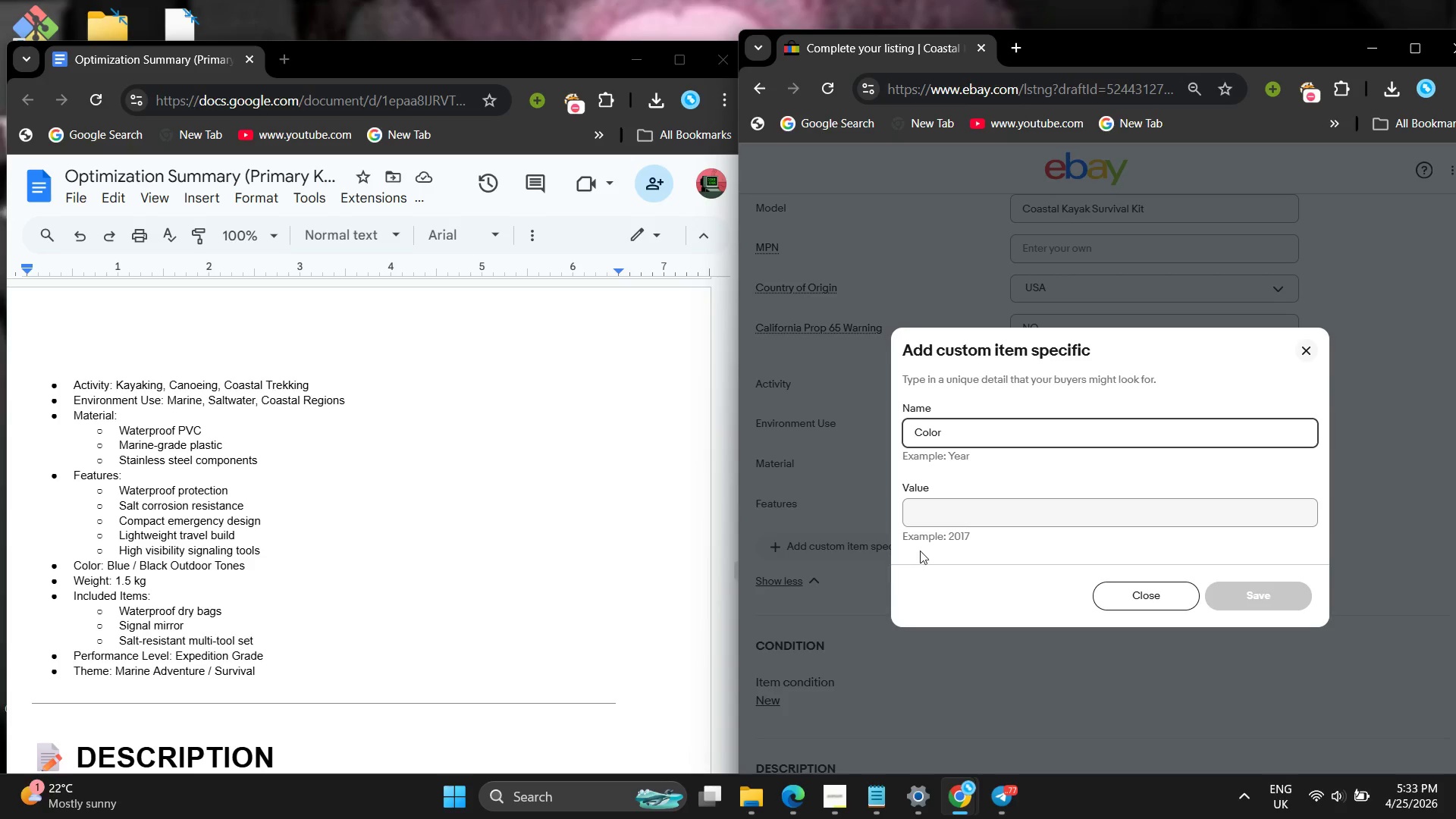 
left_click([923, 526])
 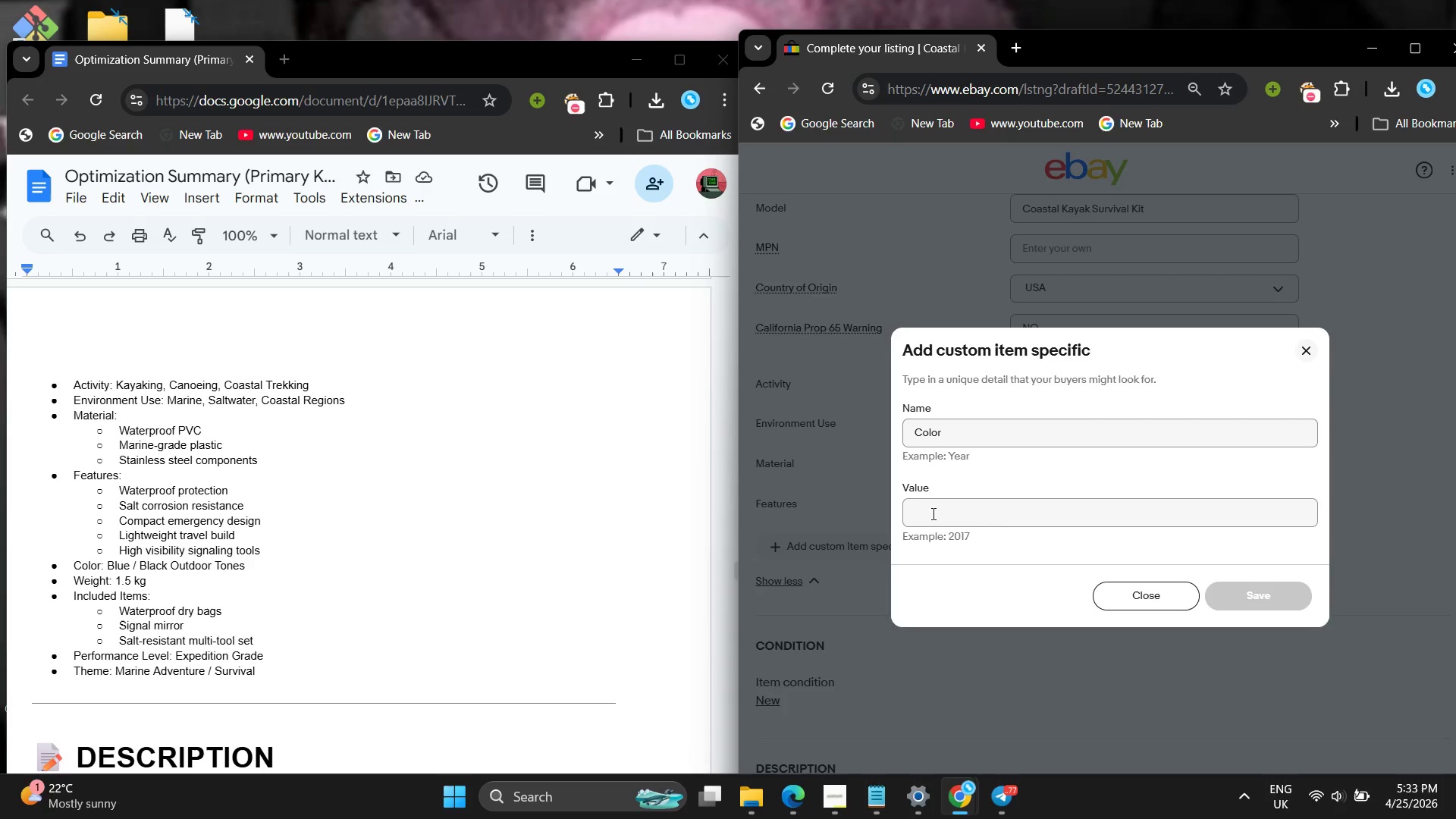 
type(Blu)
 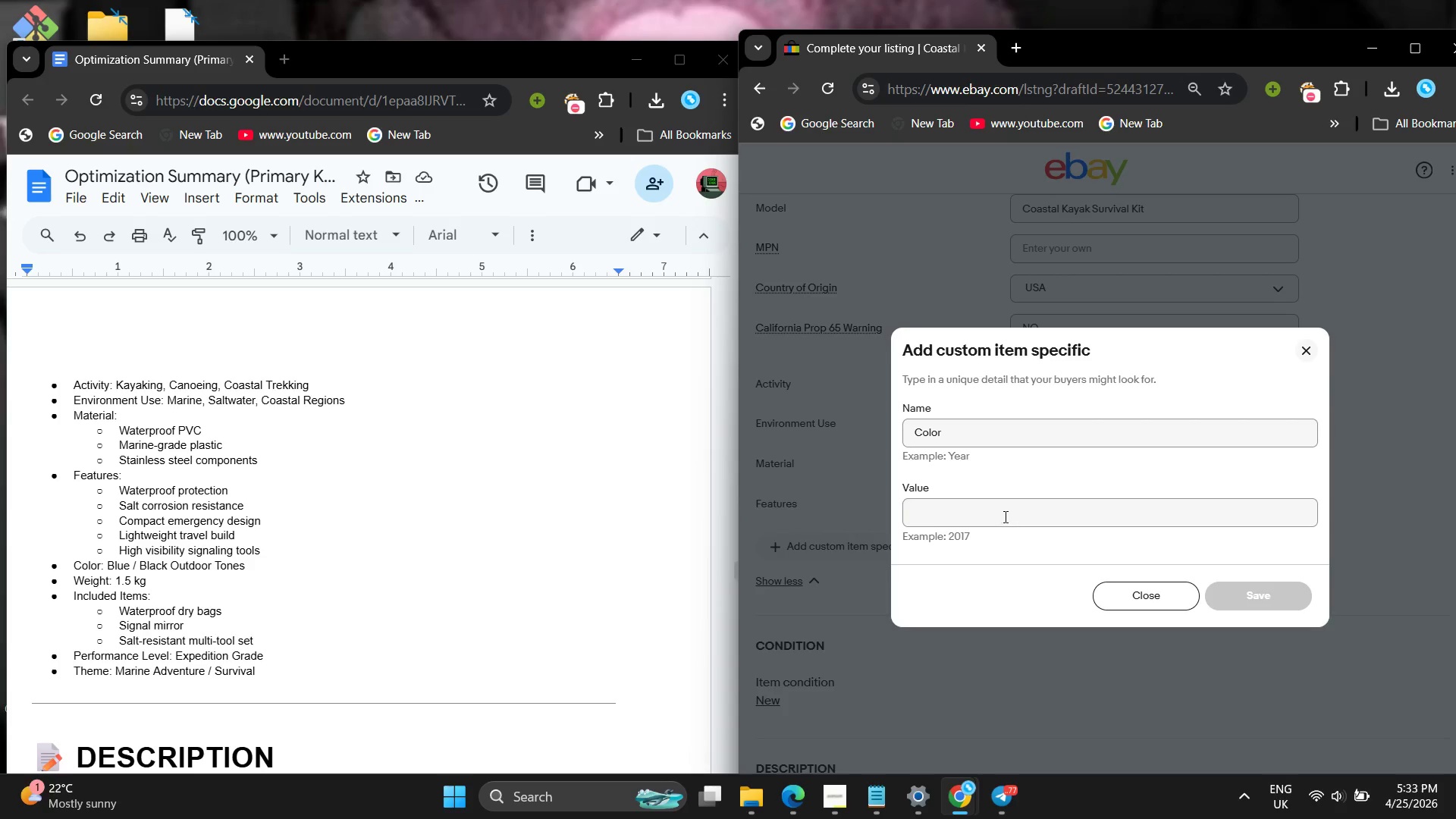 
left_click([1002, 502])
 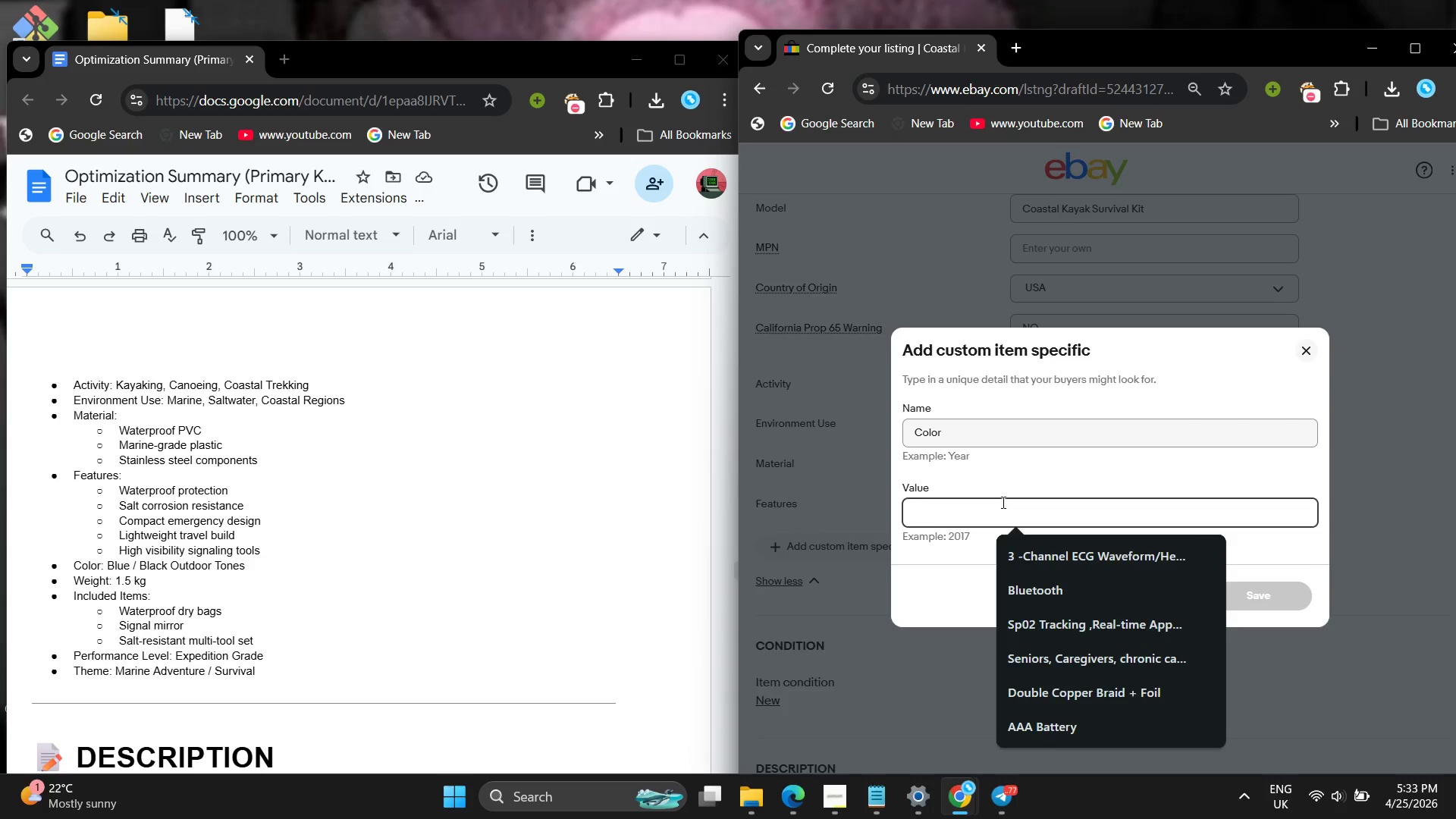 
type(Blue )
 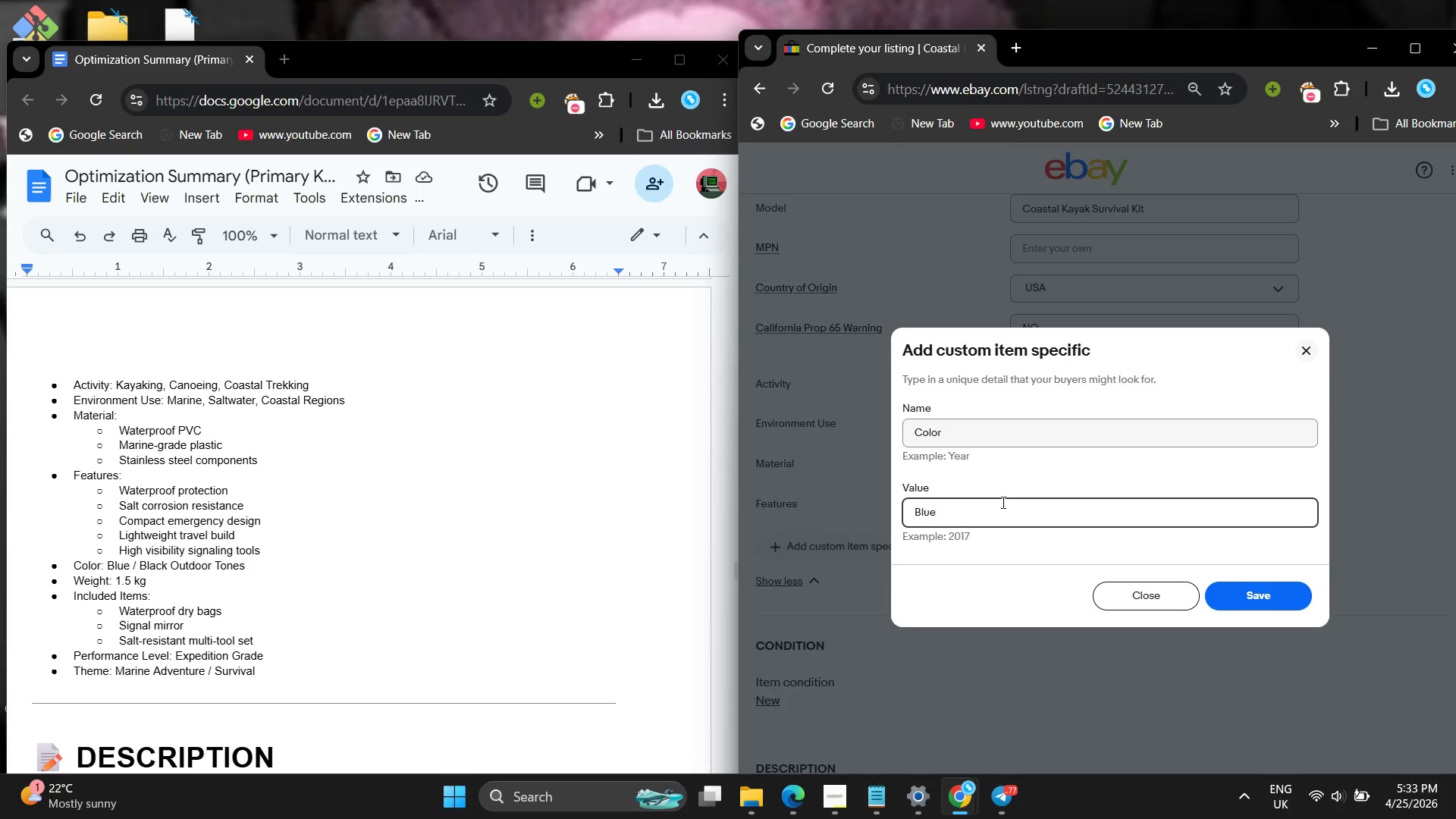 
type(/Black OUTDOOR Tones )
 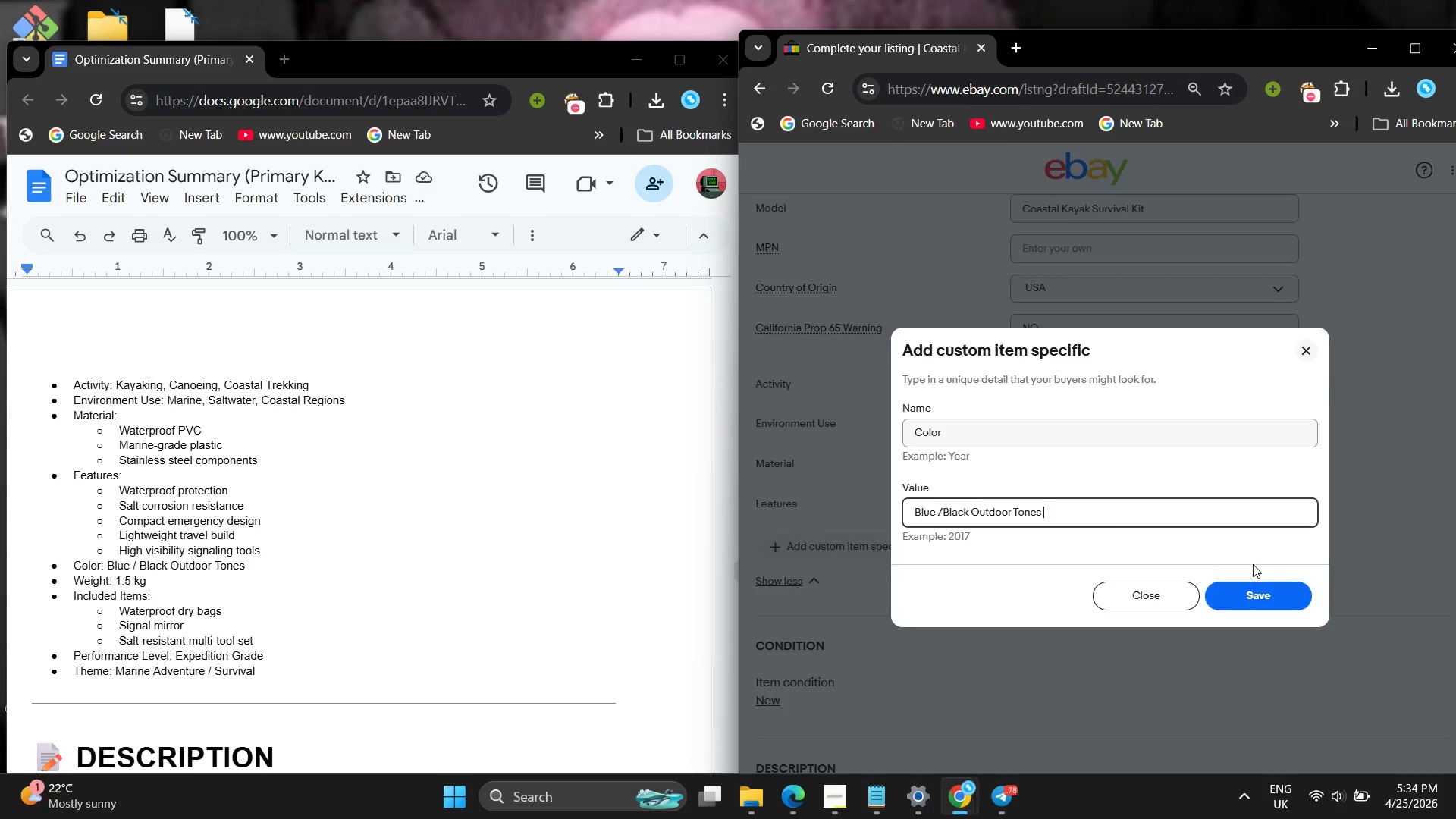 
left_click([1247, 587])
 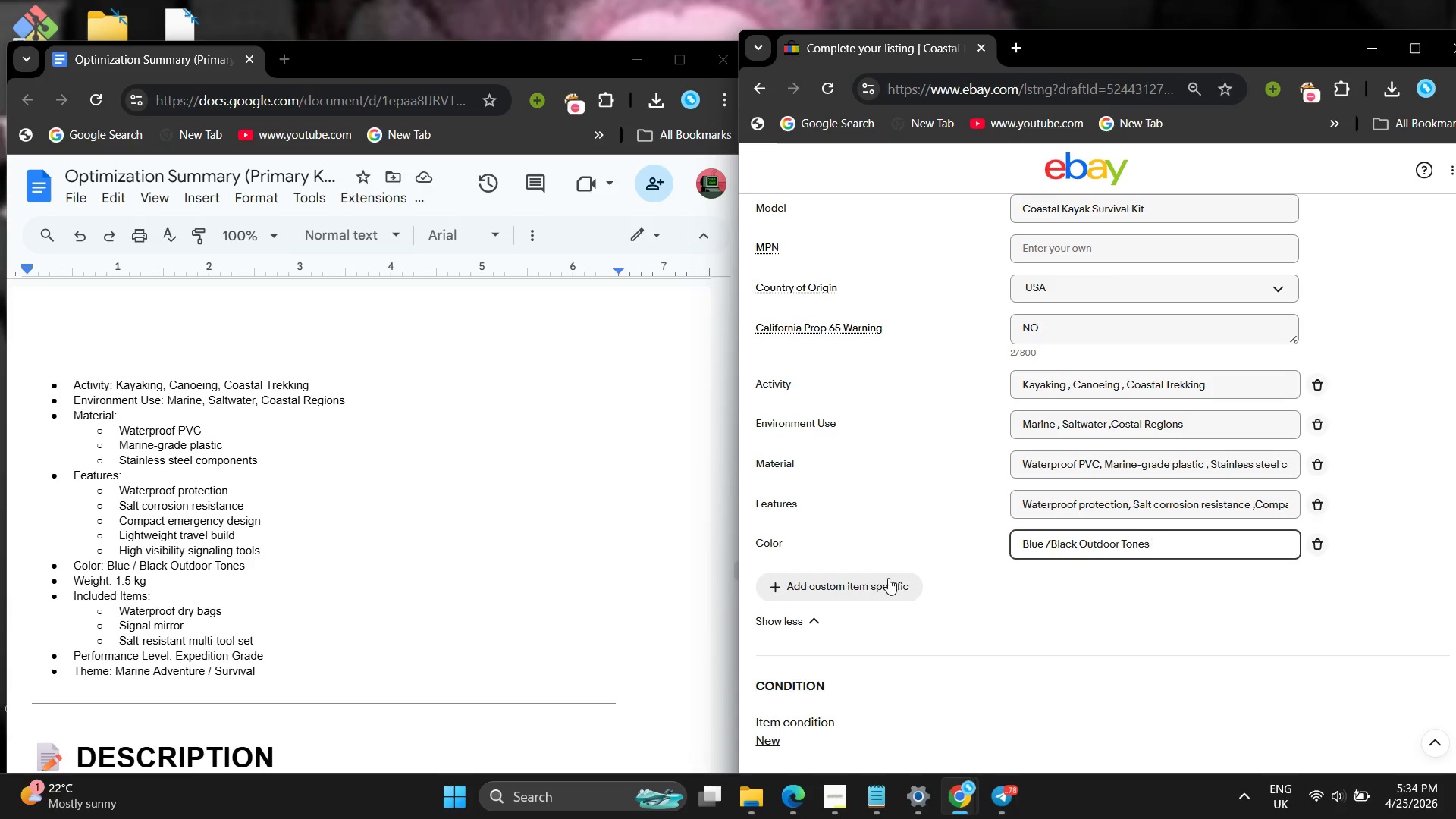 
mouse_move([888, 563])
 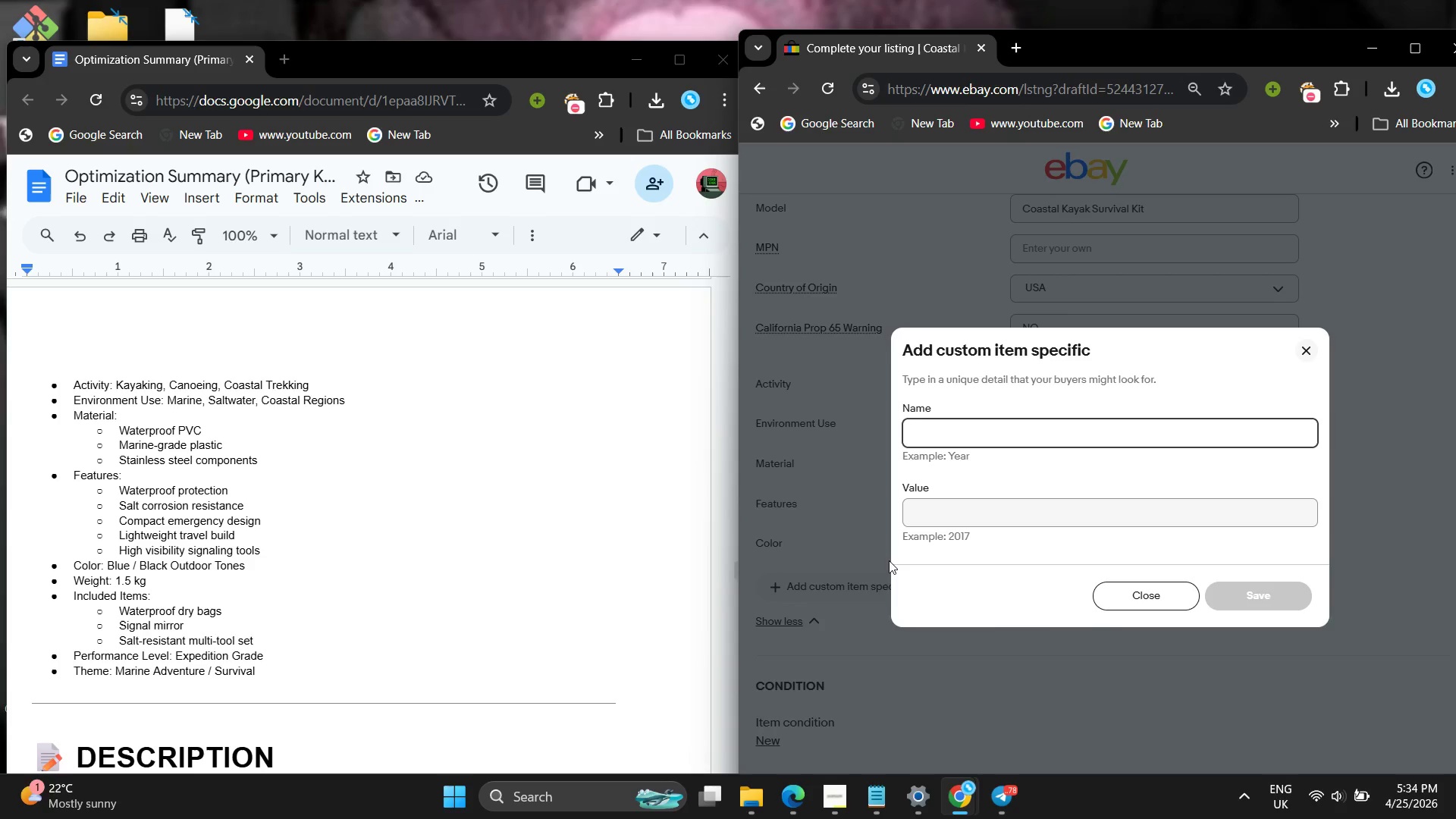 
type(Weight )
 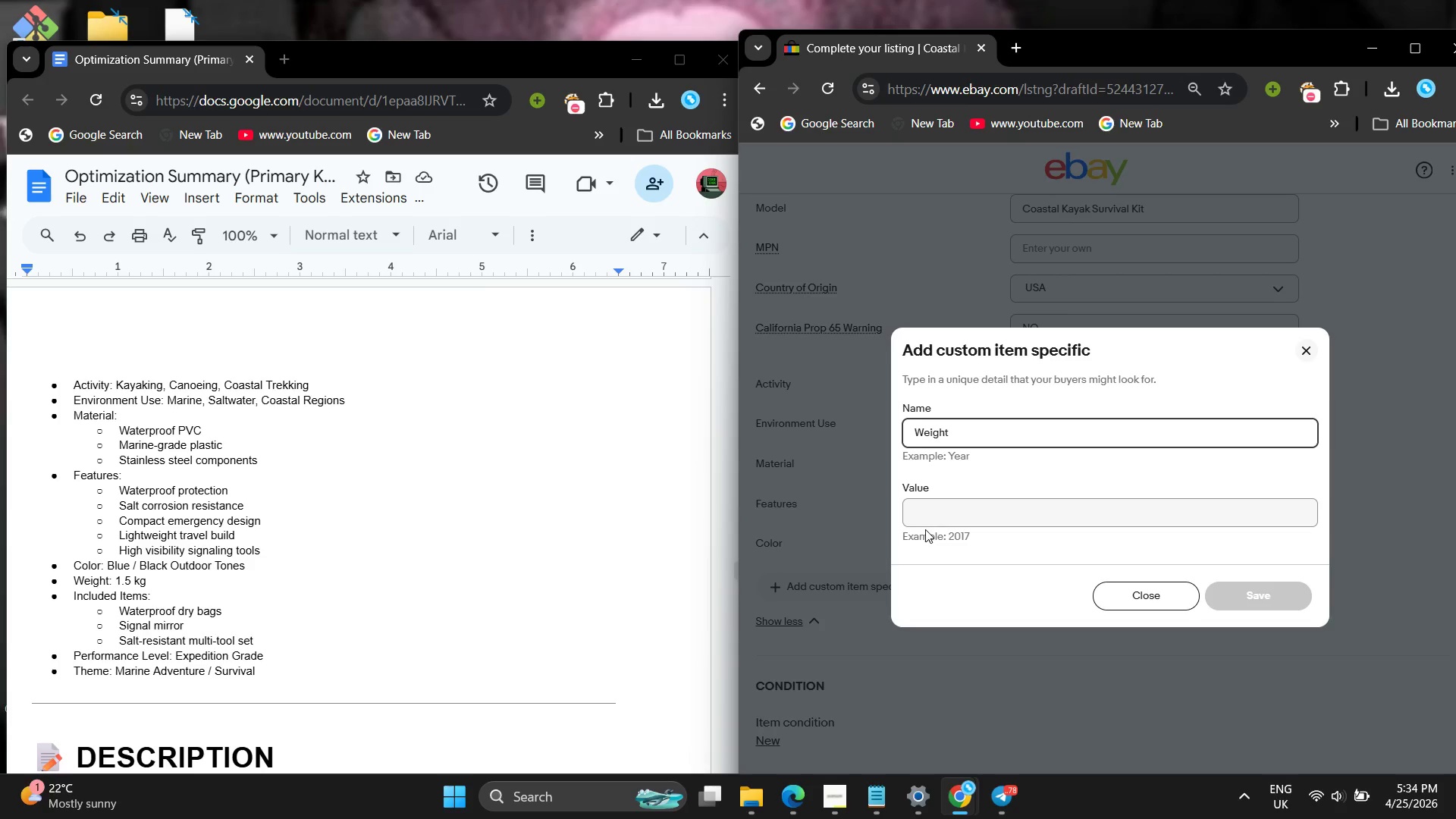 
left_click([929, 523])
 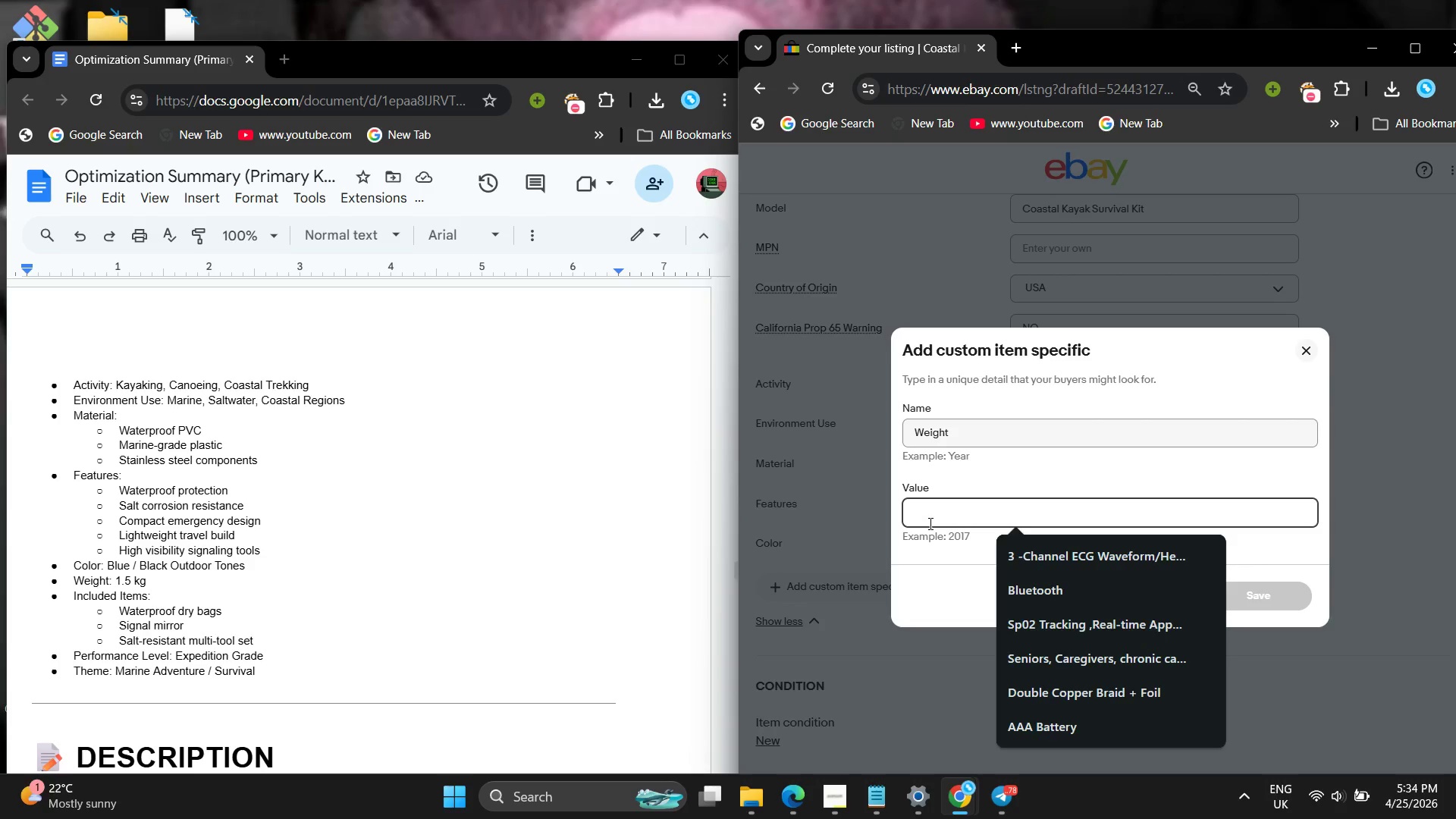 
type(1.5 kg )
 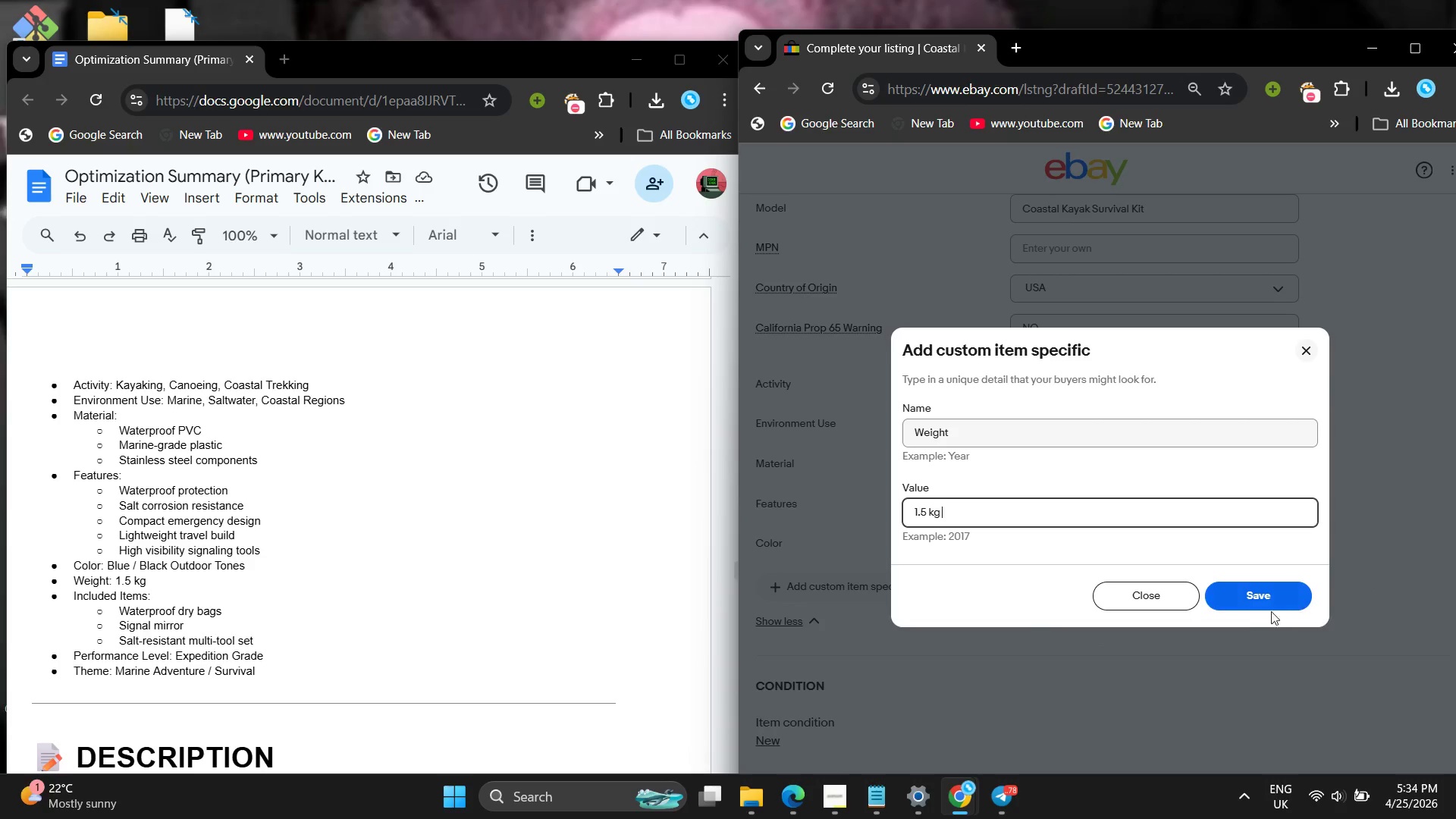 
left_click([1250, 605])
 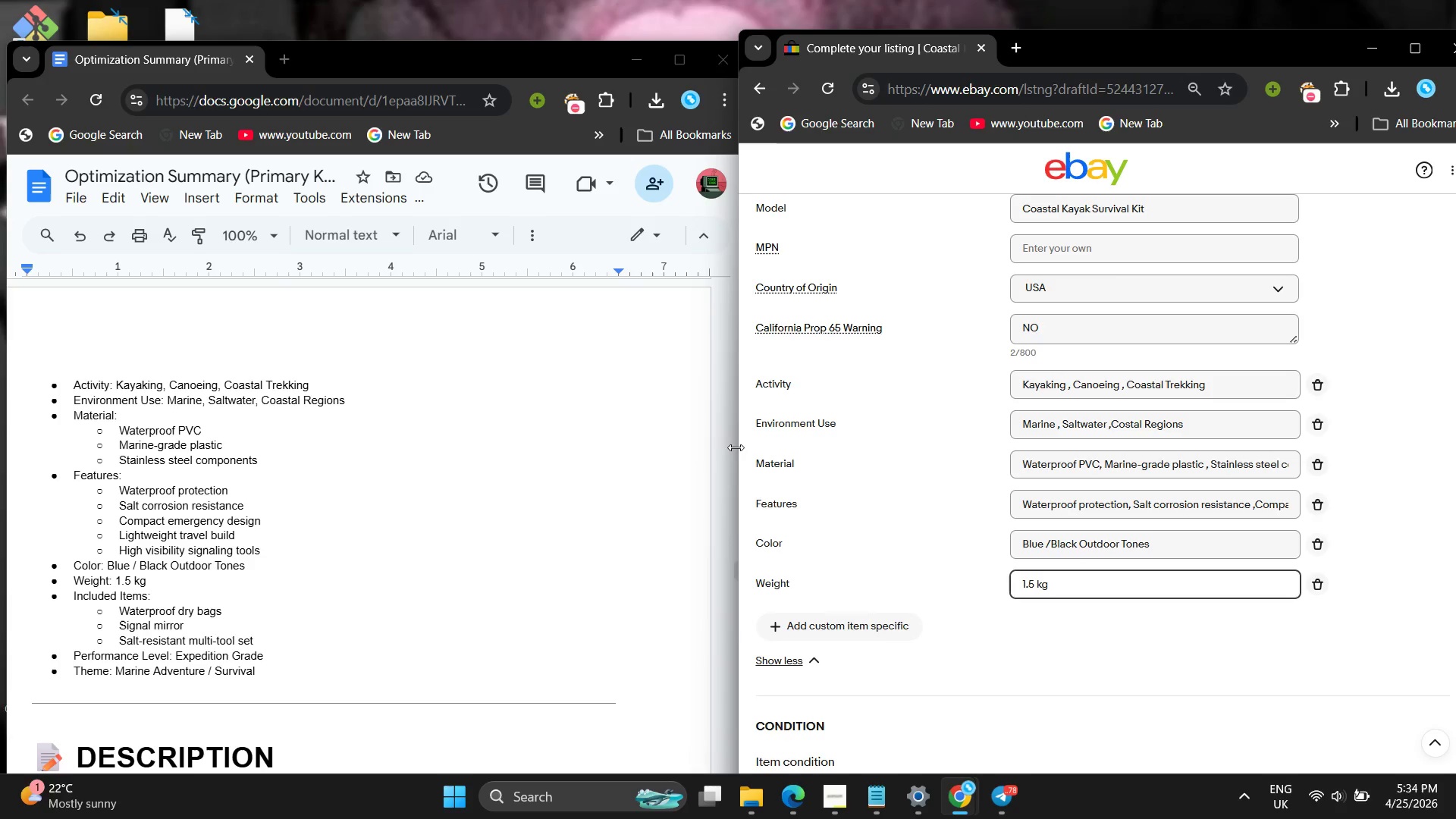 
scroll: coordinate [926, 417], scroll_direction: down, amount: 1.0
 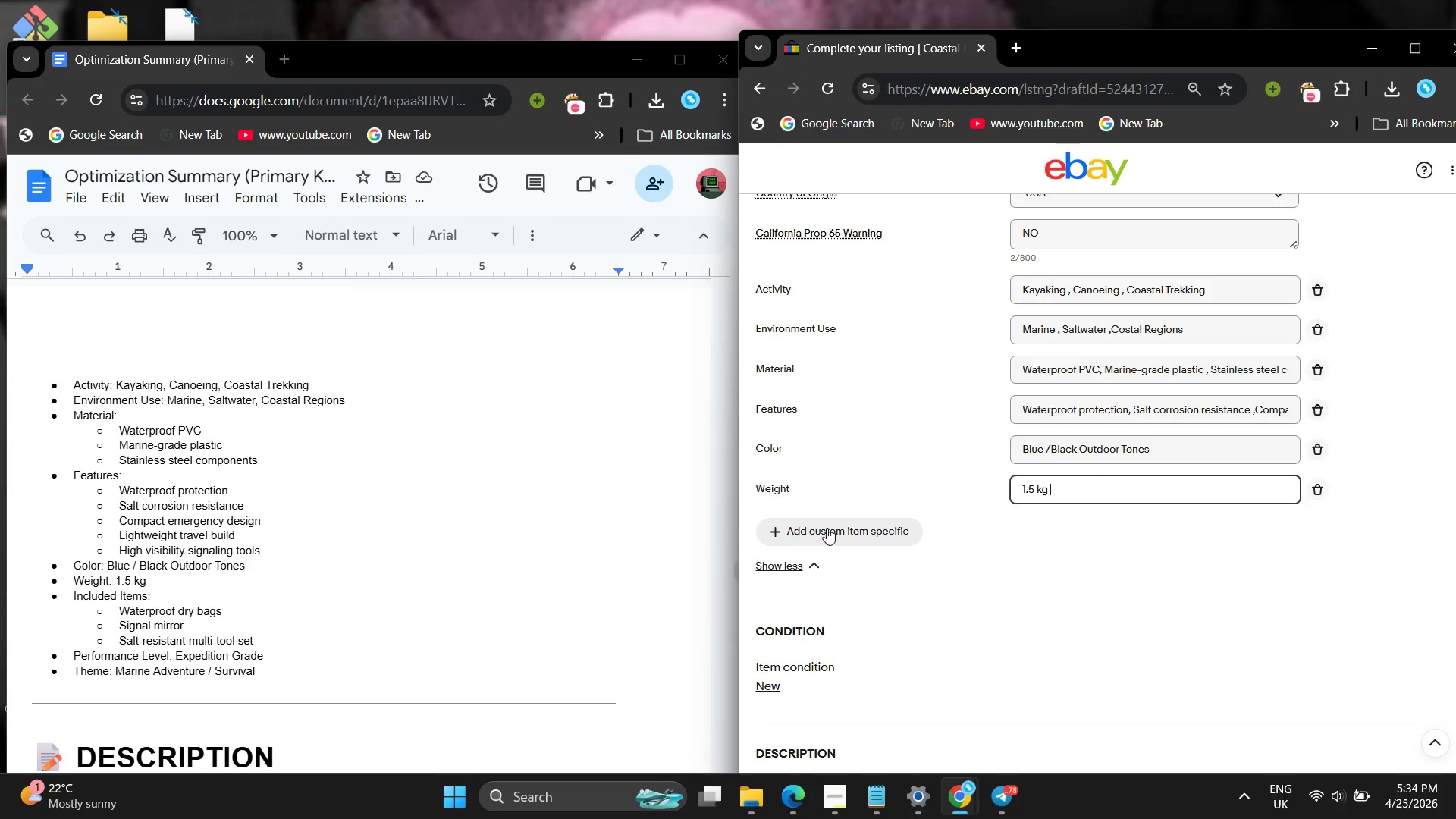 
left_click([827, 528])
 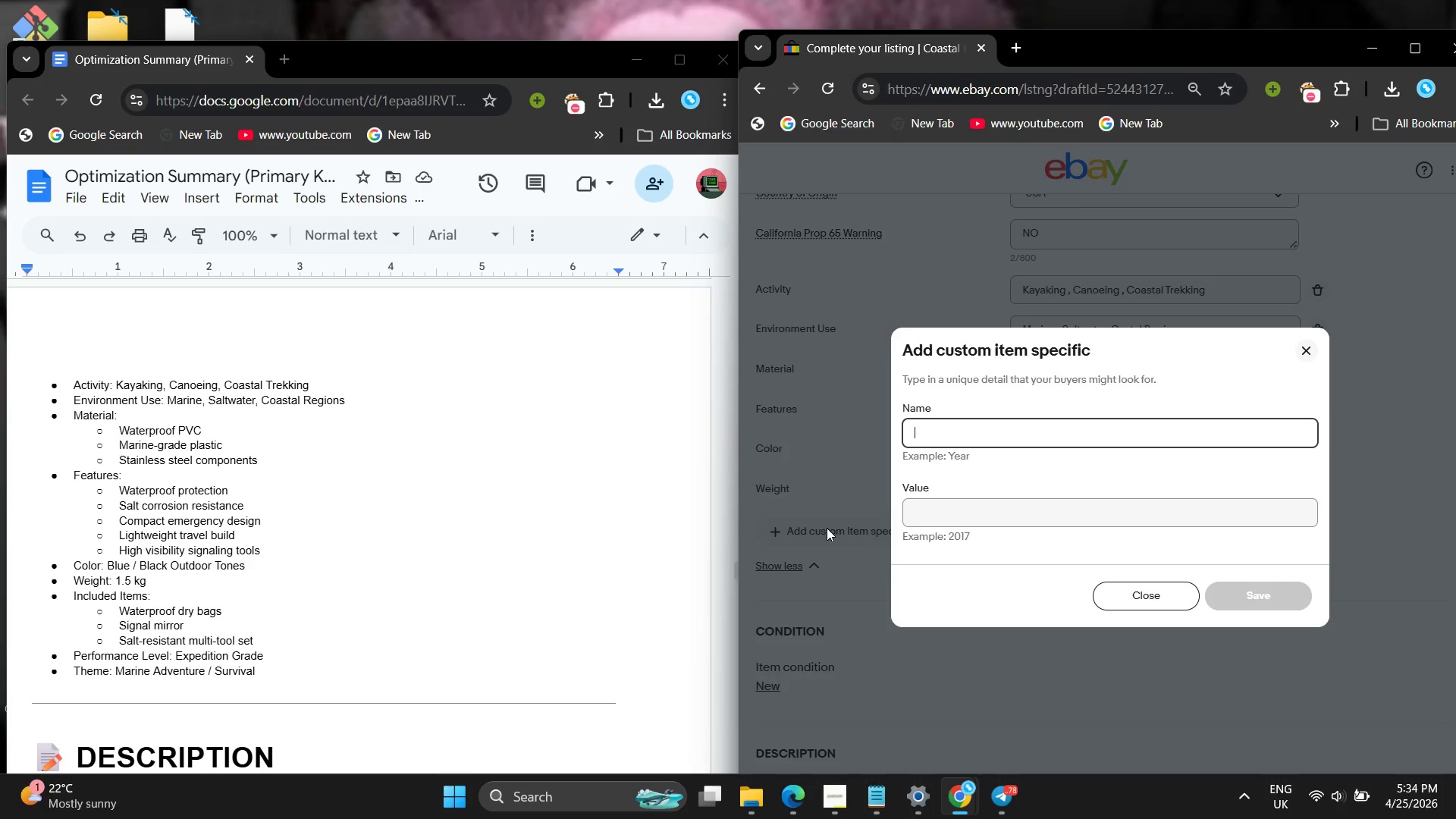 
type(Performance )
 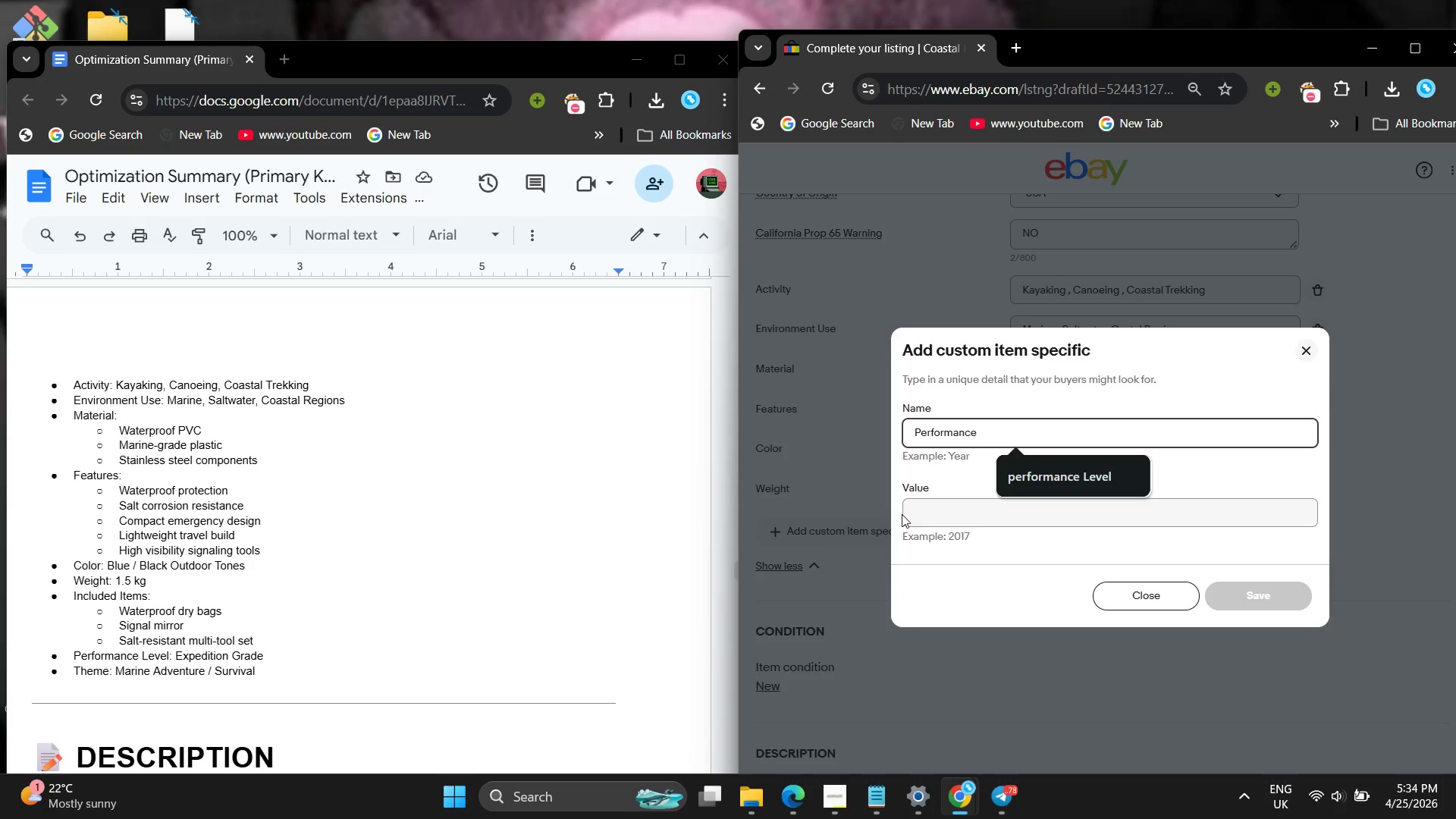 
key(Shift+ShiftLeft)
 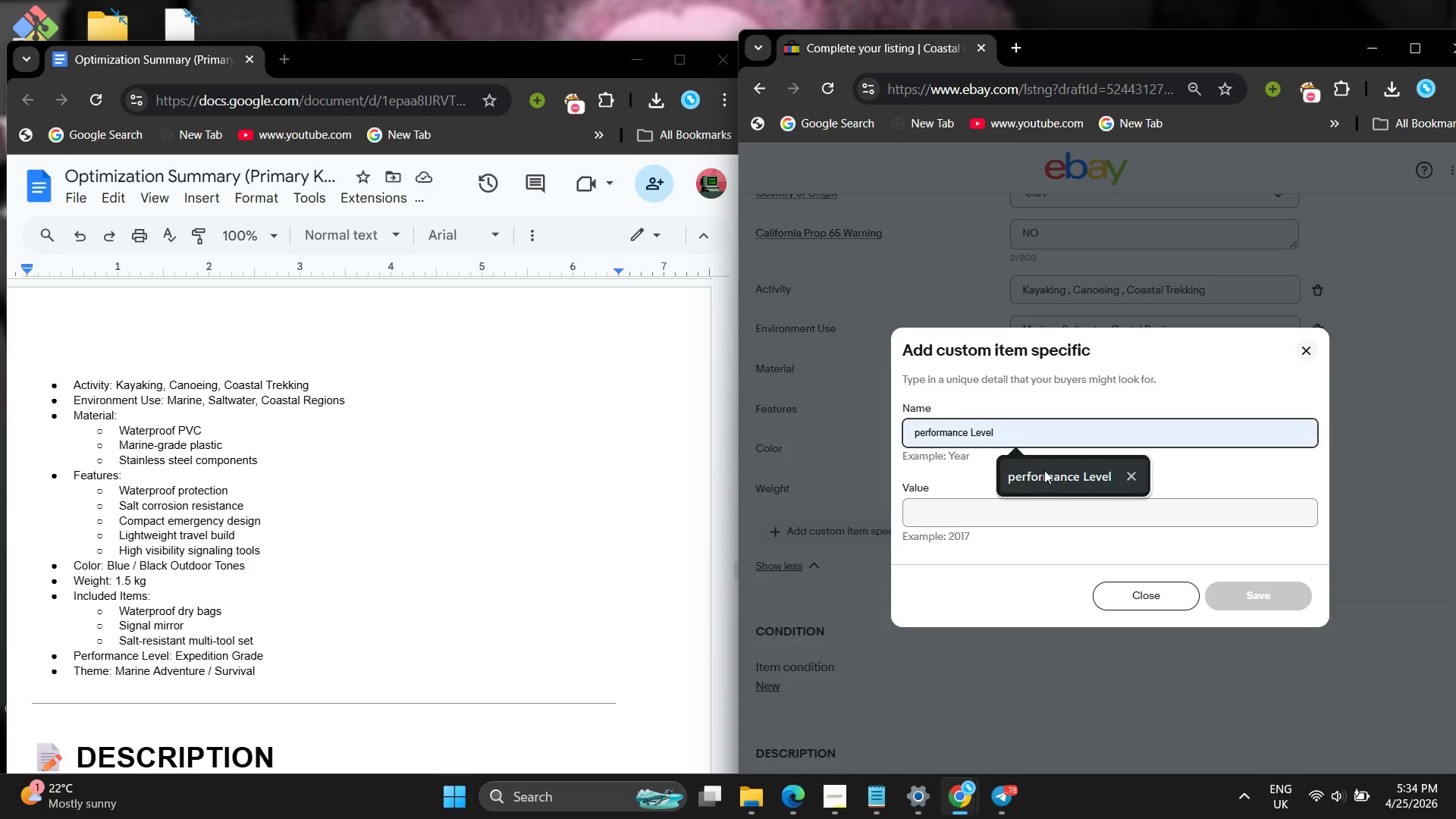 
left_click([1044, 470])
 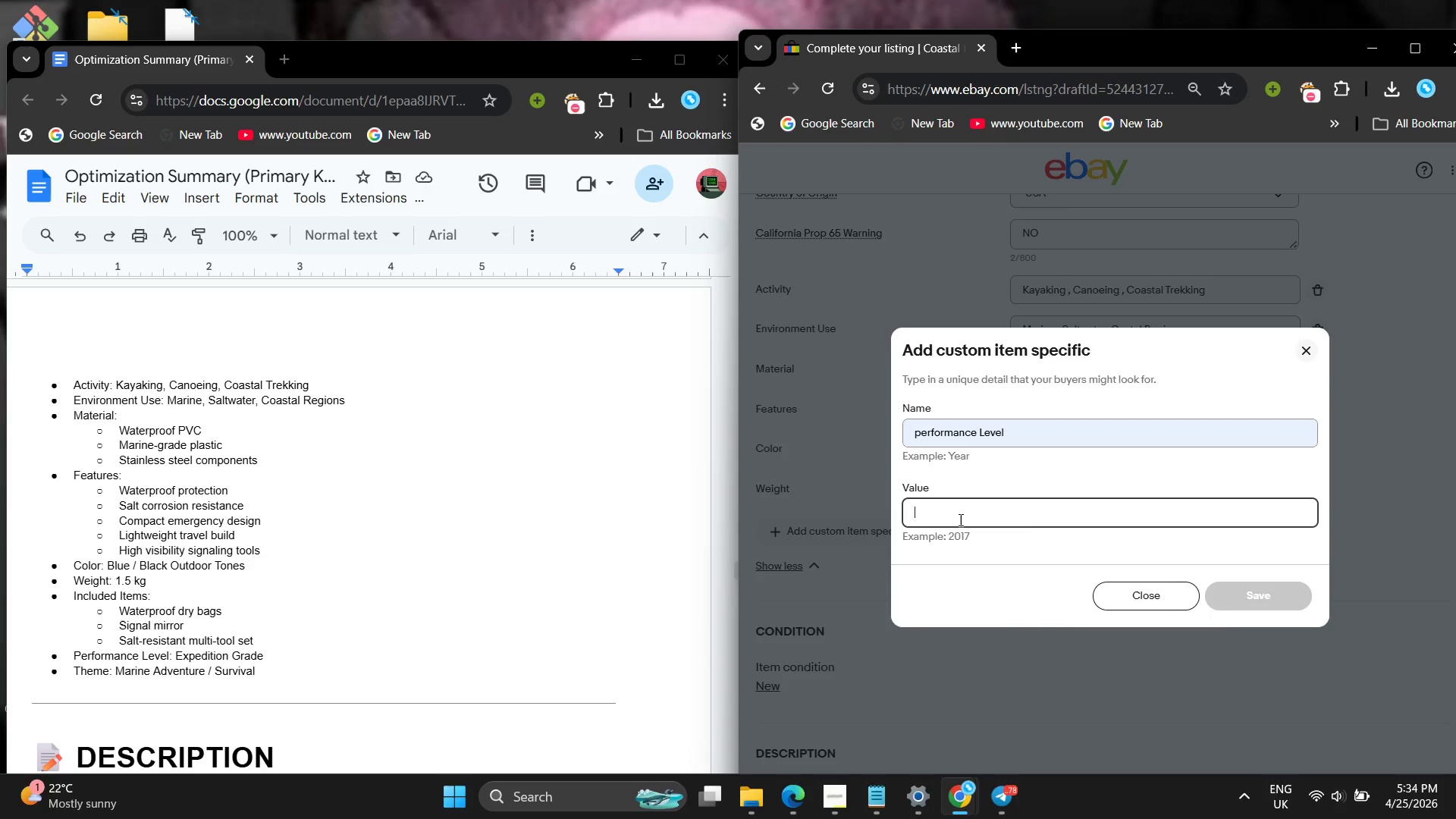 
left_click([959, 519])
 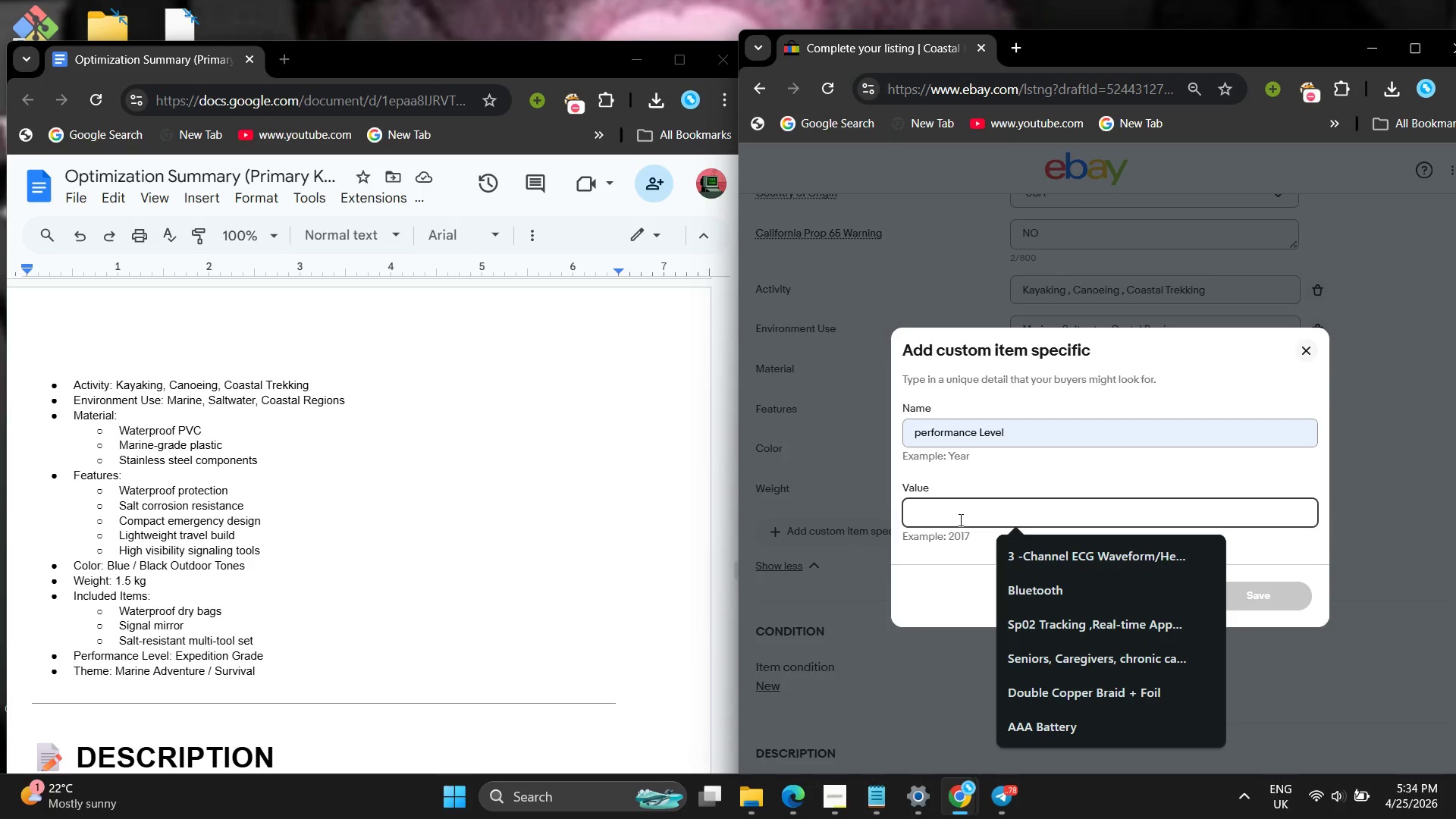 
type(Expedition Grade )
 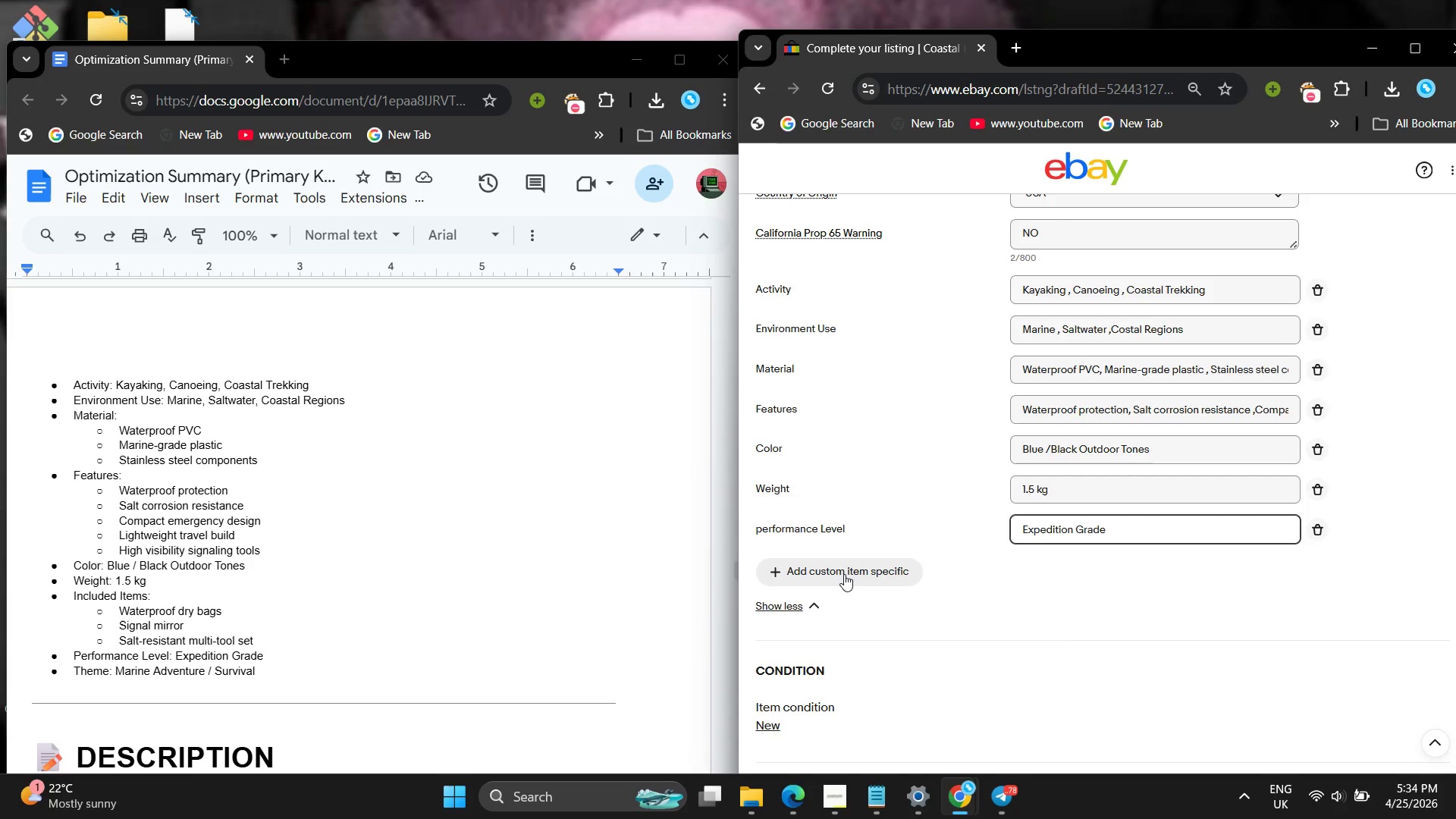 
left_click([844, 574])
 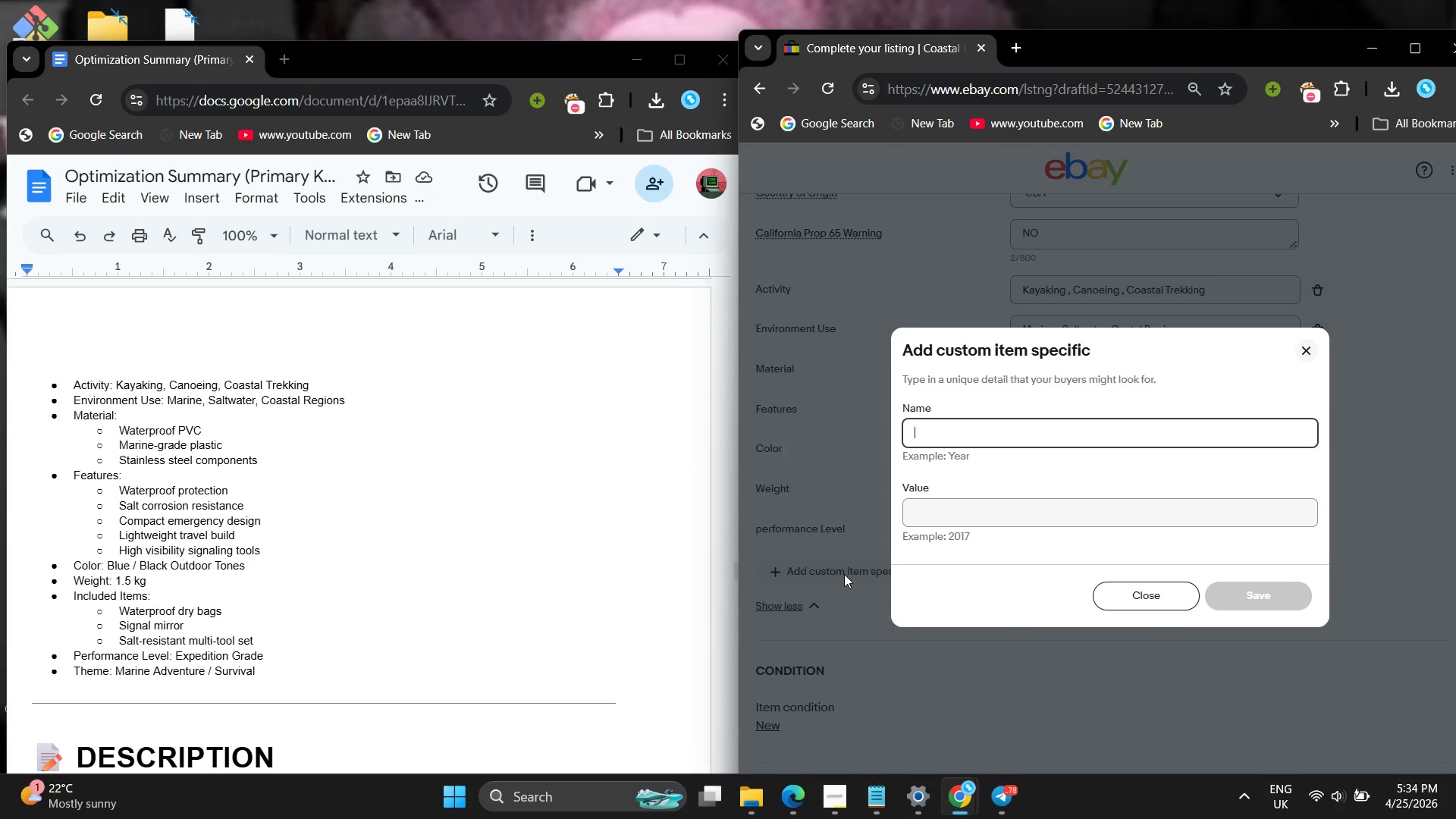 
type(Theme )
 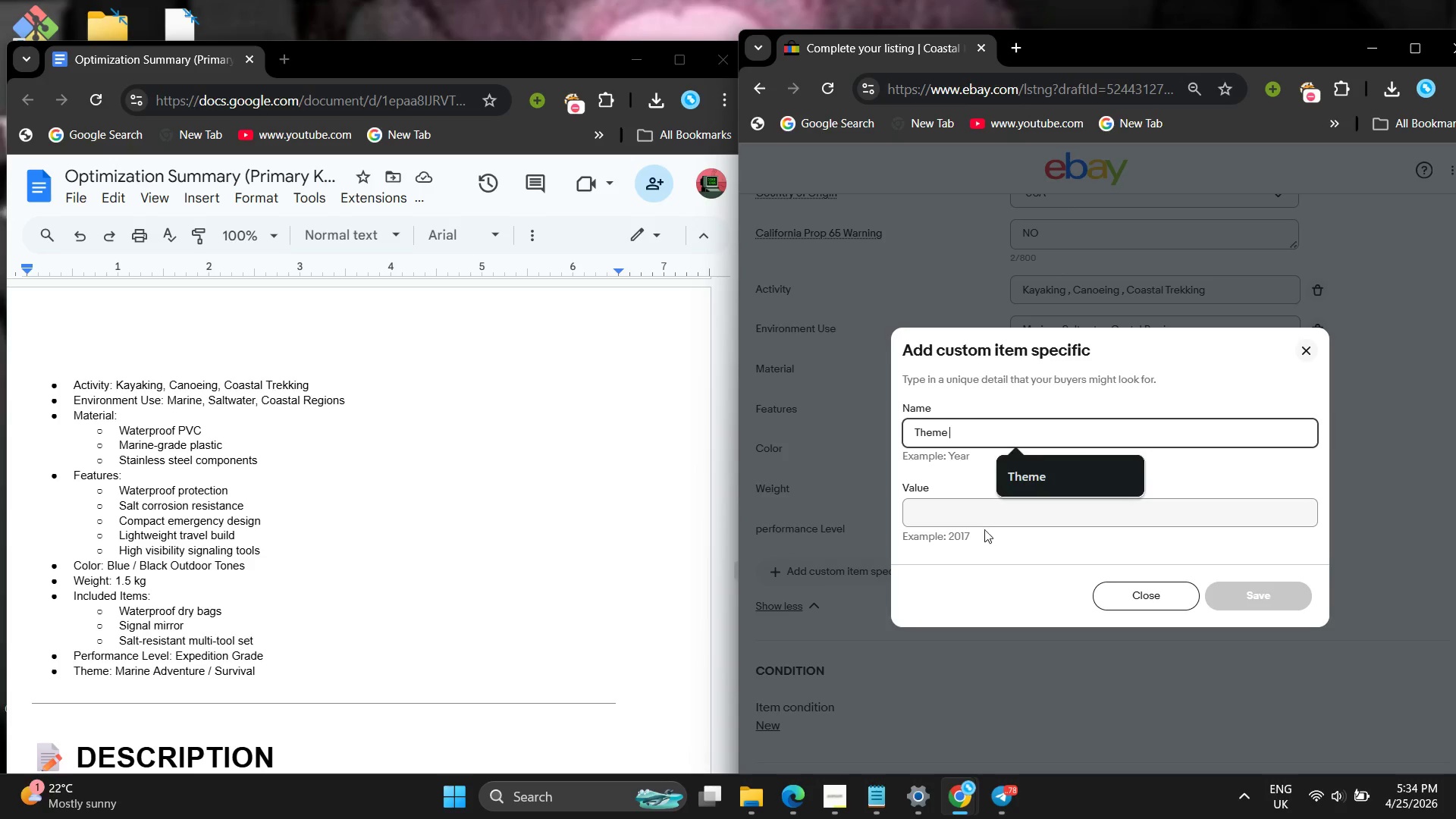 
left_click([984, 516])
 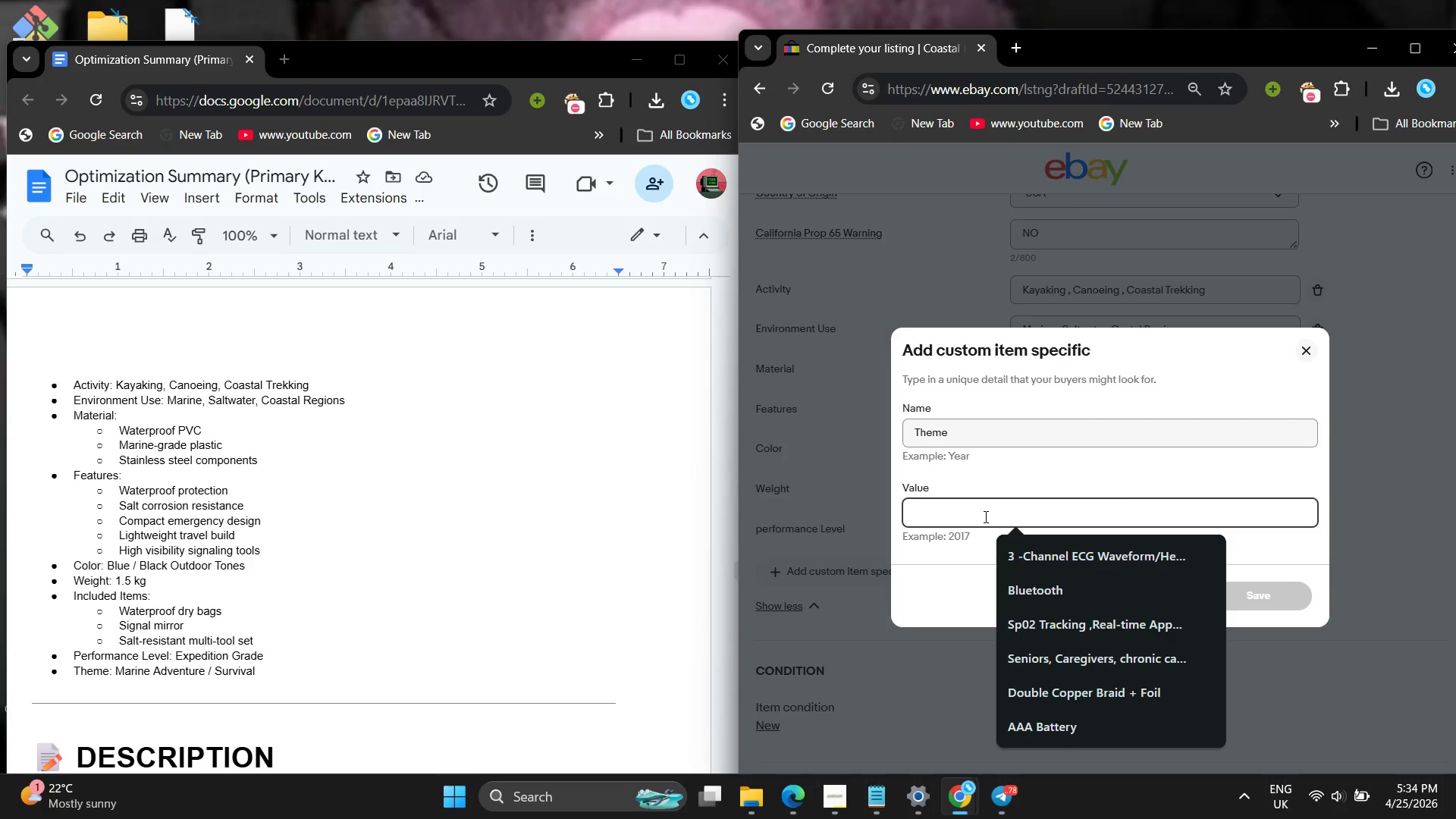 
type(Matinee )
key(Backspace)
key(Backspace)
type(e )
key(Backspace)
key(Backspace)
key(Backspace)
type(e )
key(Backspace)
key(Backspace)
key(Backspace)
key(Backspace)
key(Backspace)
type(rine Adventure / Survival)
 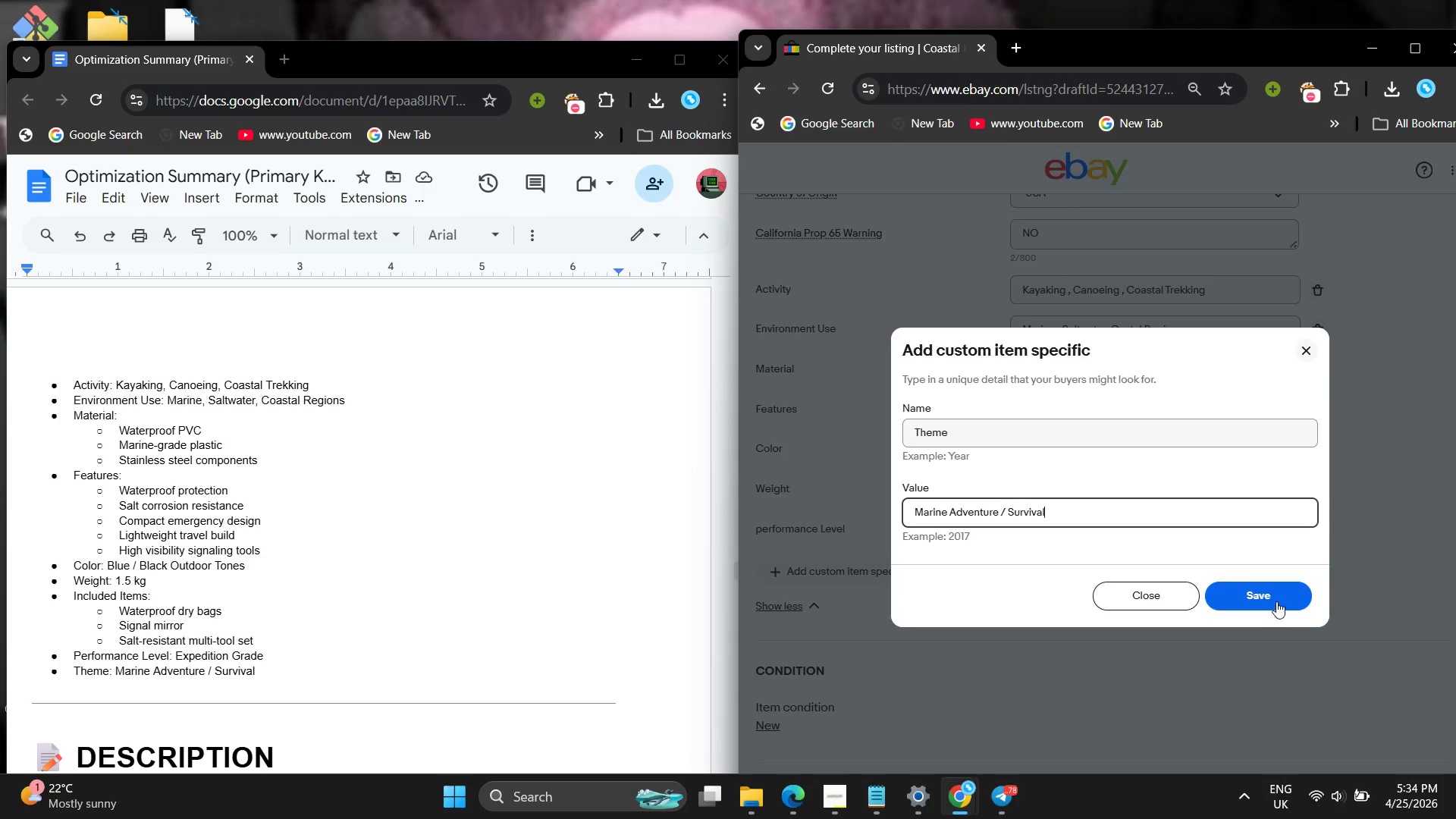 
left_click([1279, 602])
 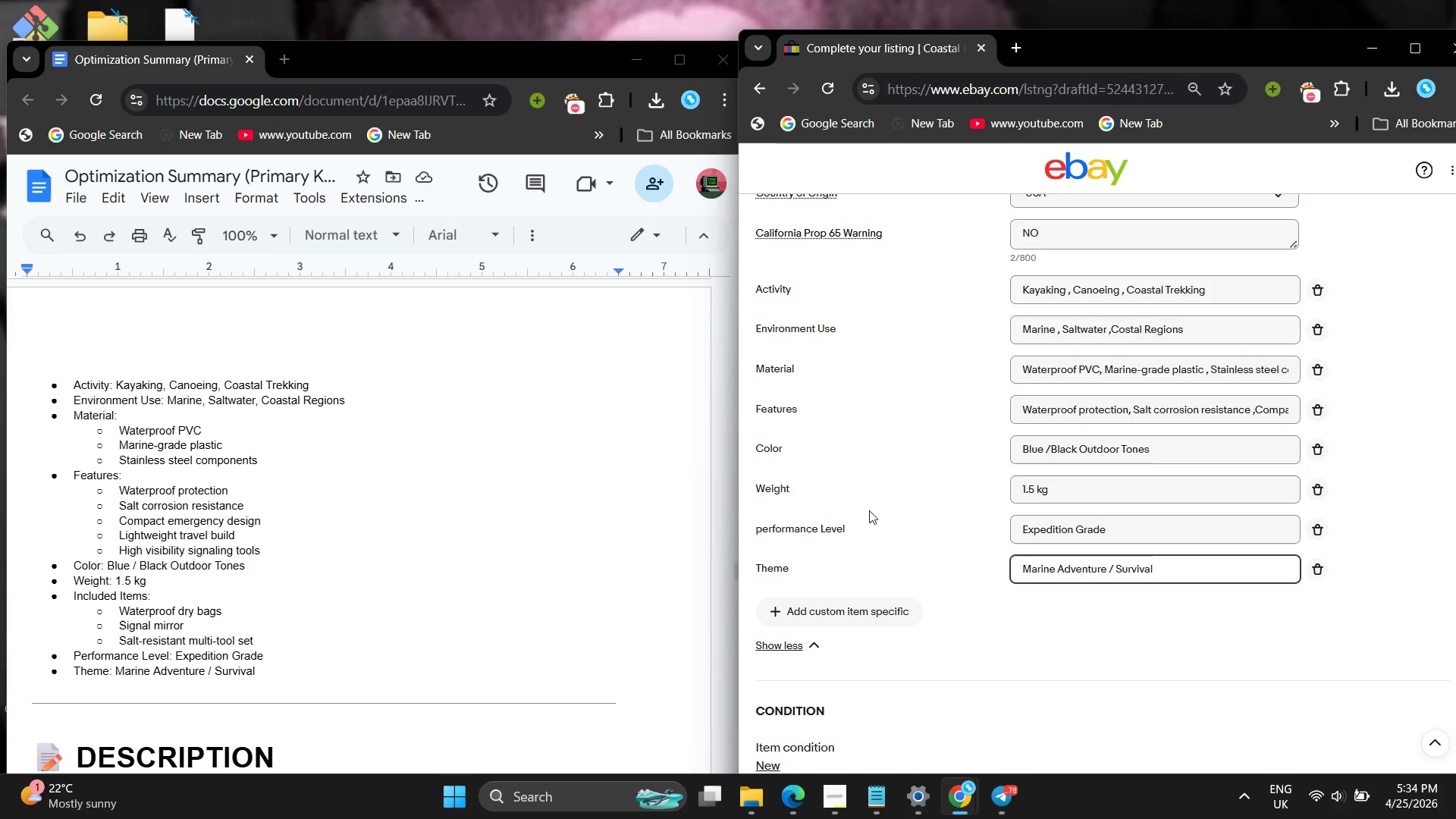 
scroll: coordinate [869, 499], scroll_direction: down, amount: 1.0
 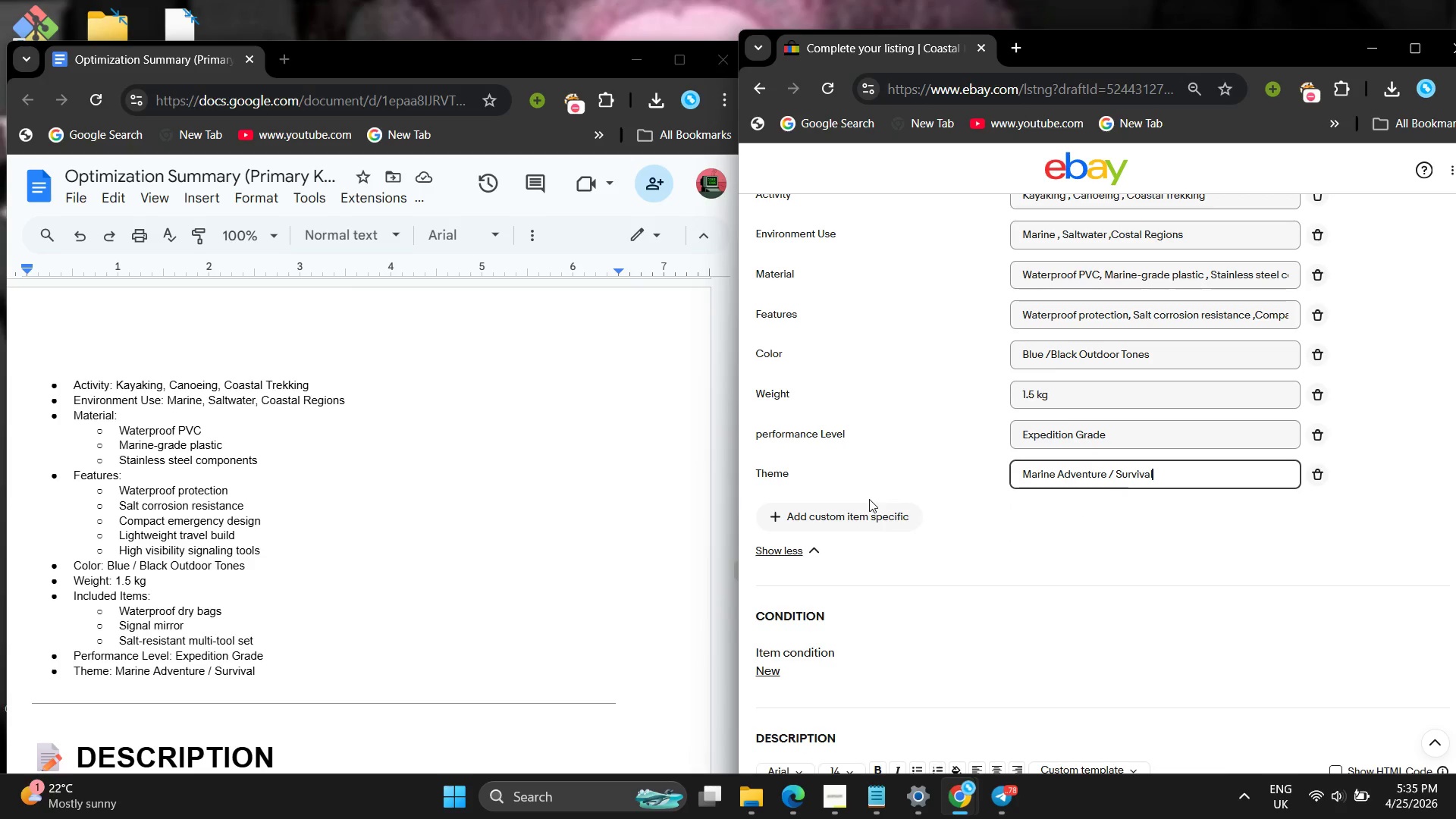 
left_click_drag(start_coordinate=[853, 507], to_coordinate=[860, 506])
 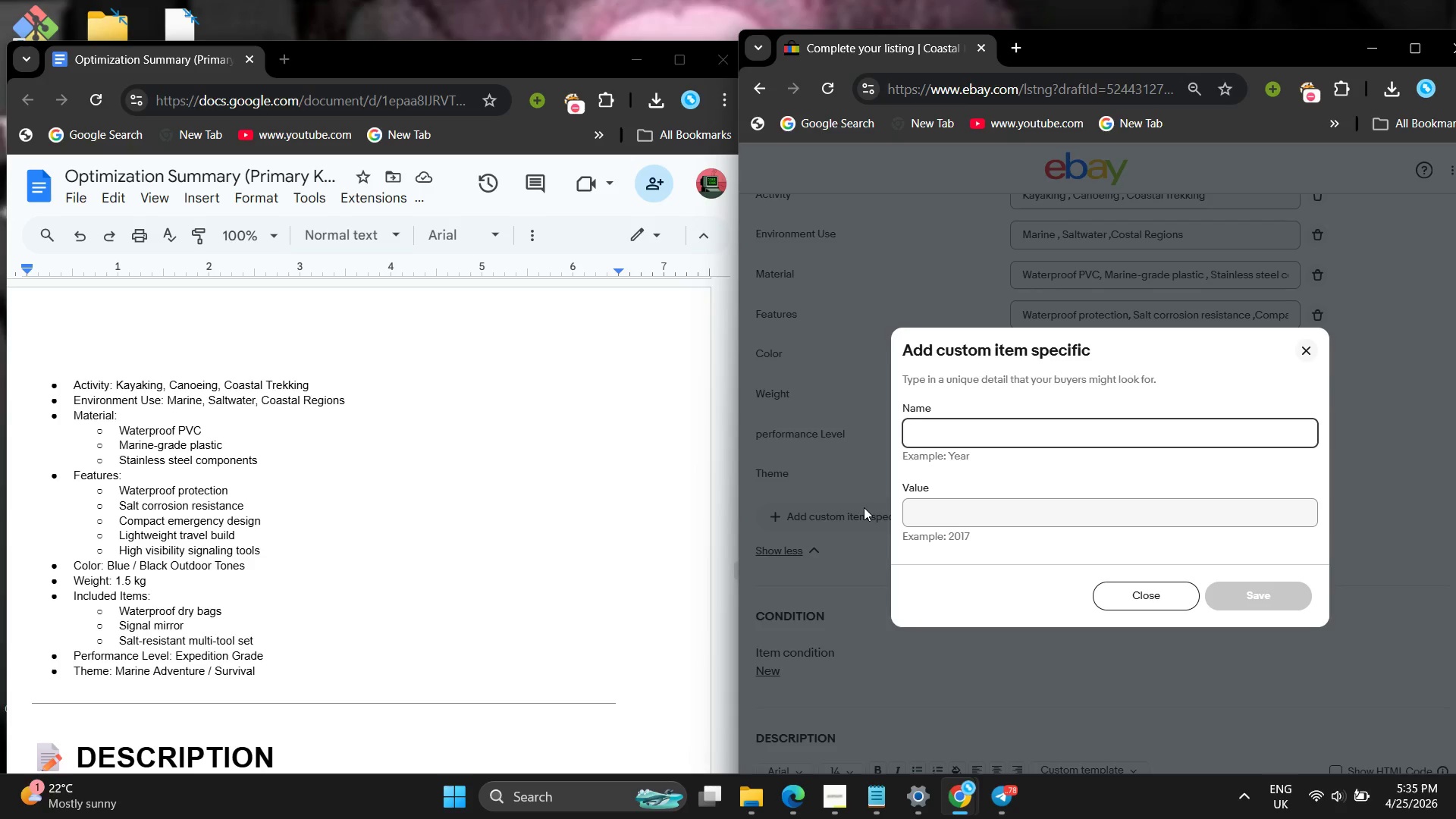 
type(Include )
 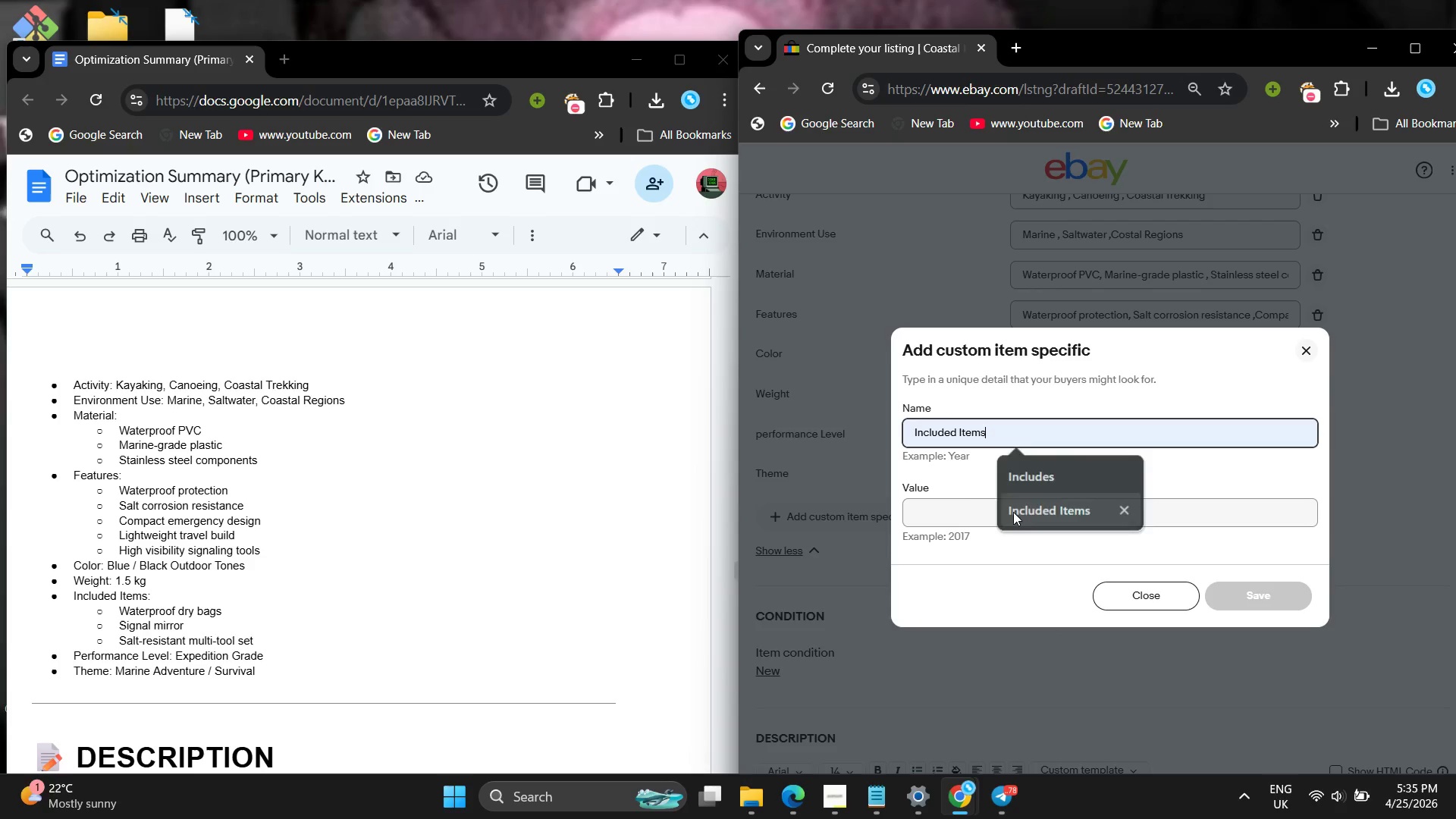 
double_click([978, 510])
 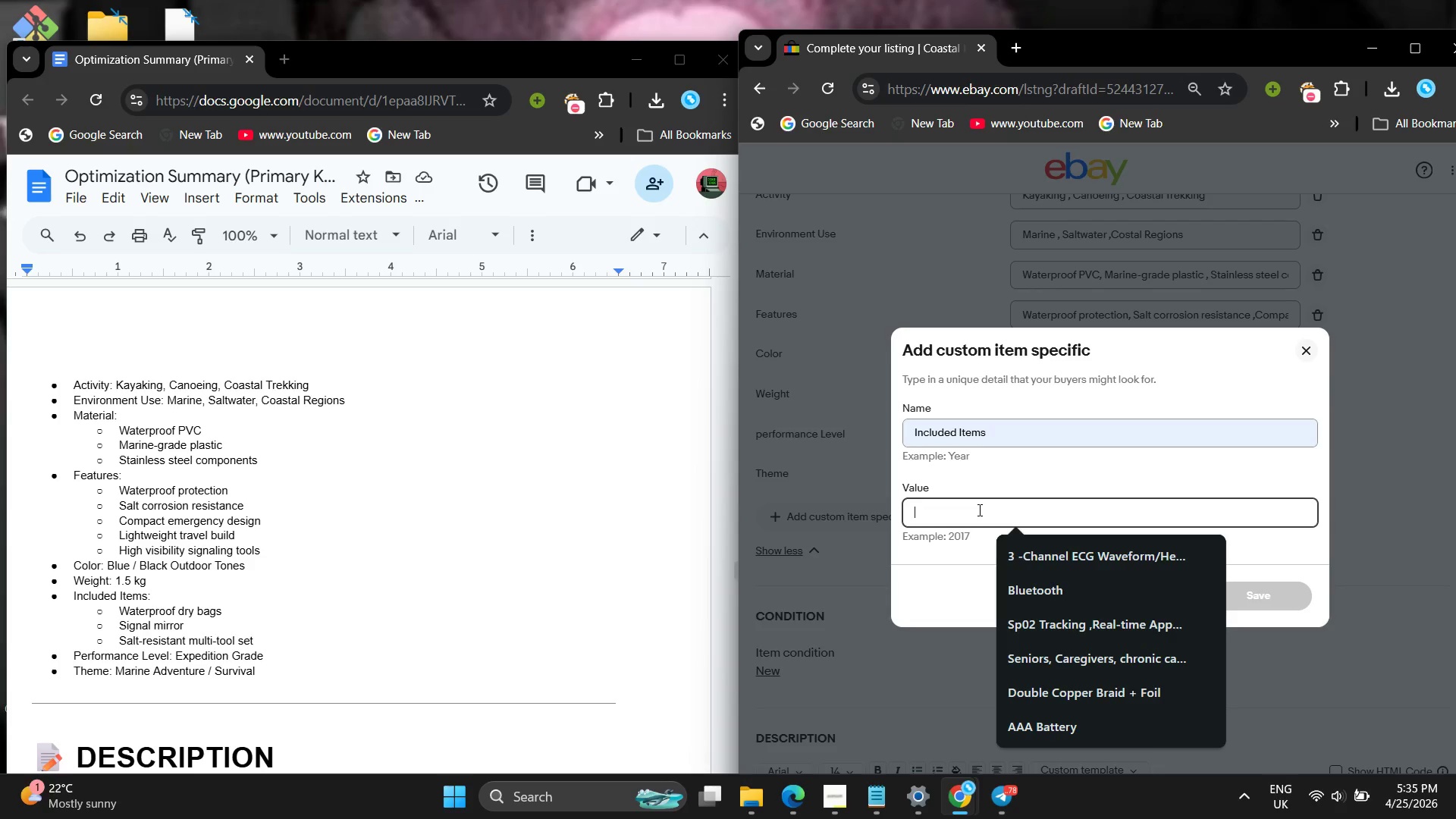 
type(Waterproff )
key(Backspace)
key(Backspace)
key(Backspace)
type(od )
key(Backspace)
key(Backspace)
type(f , signal mirroe ,)
key(Backspace)
key(Backspace)
key(Backspace)
type(r ,salt-resistant ,multi tool set)
 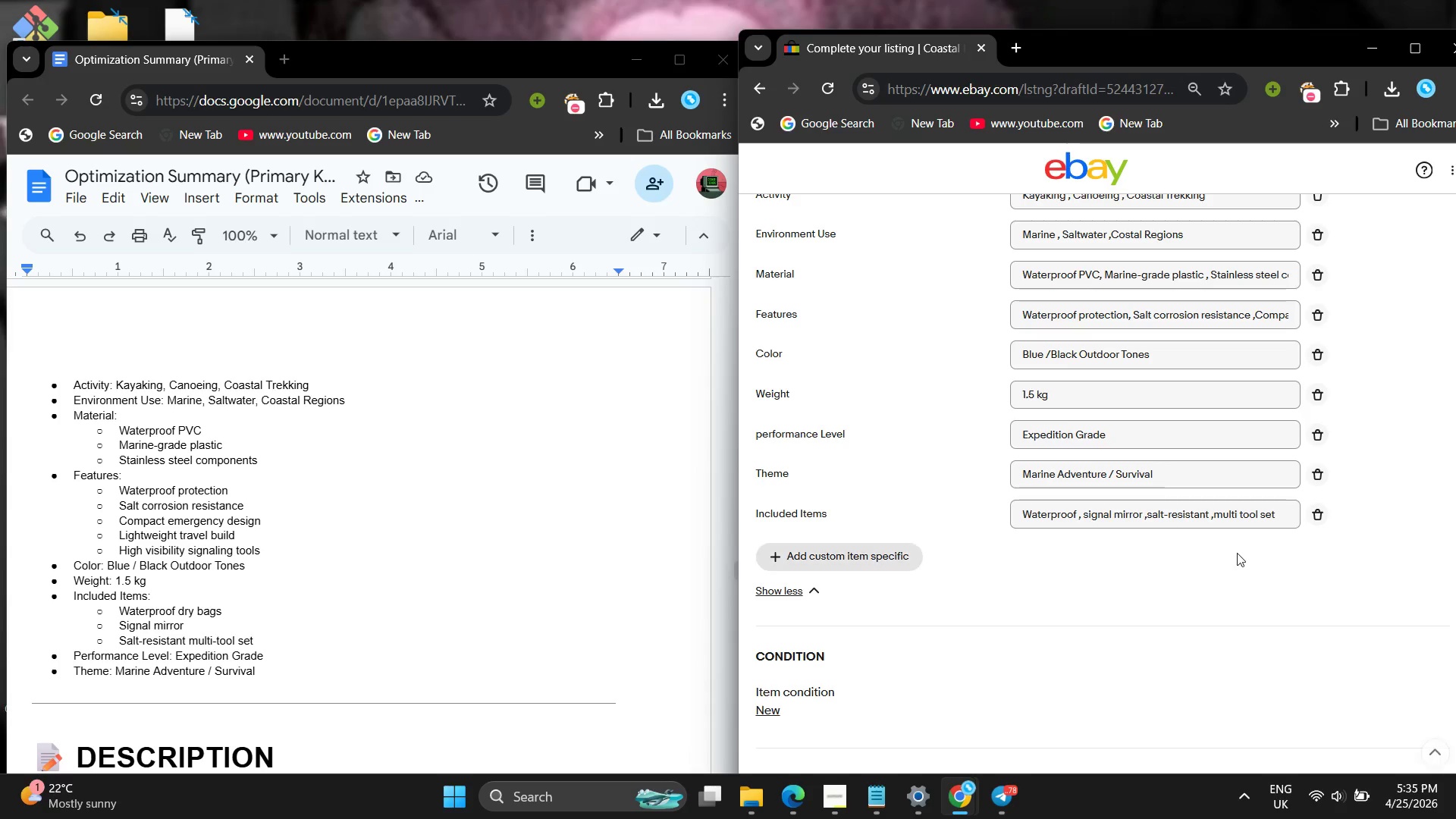 
left_click([465, 546])